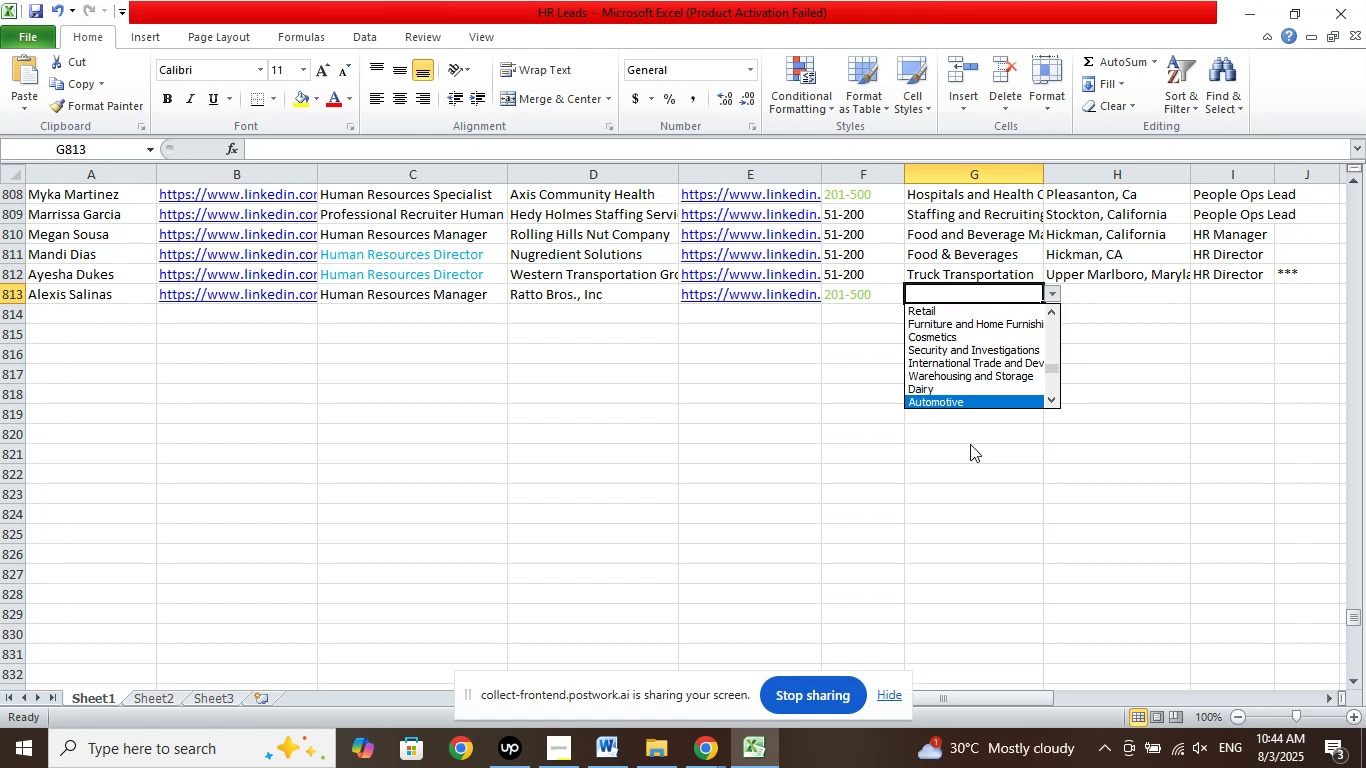 
key(ArrowDown)
 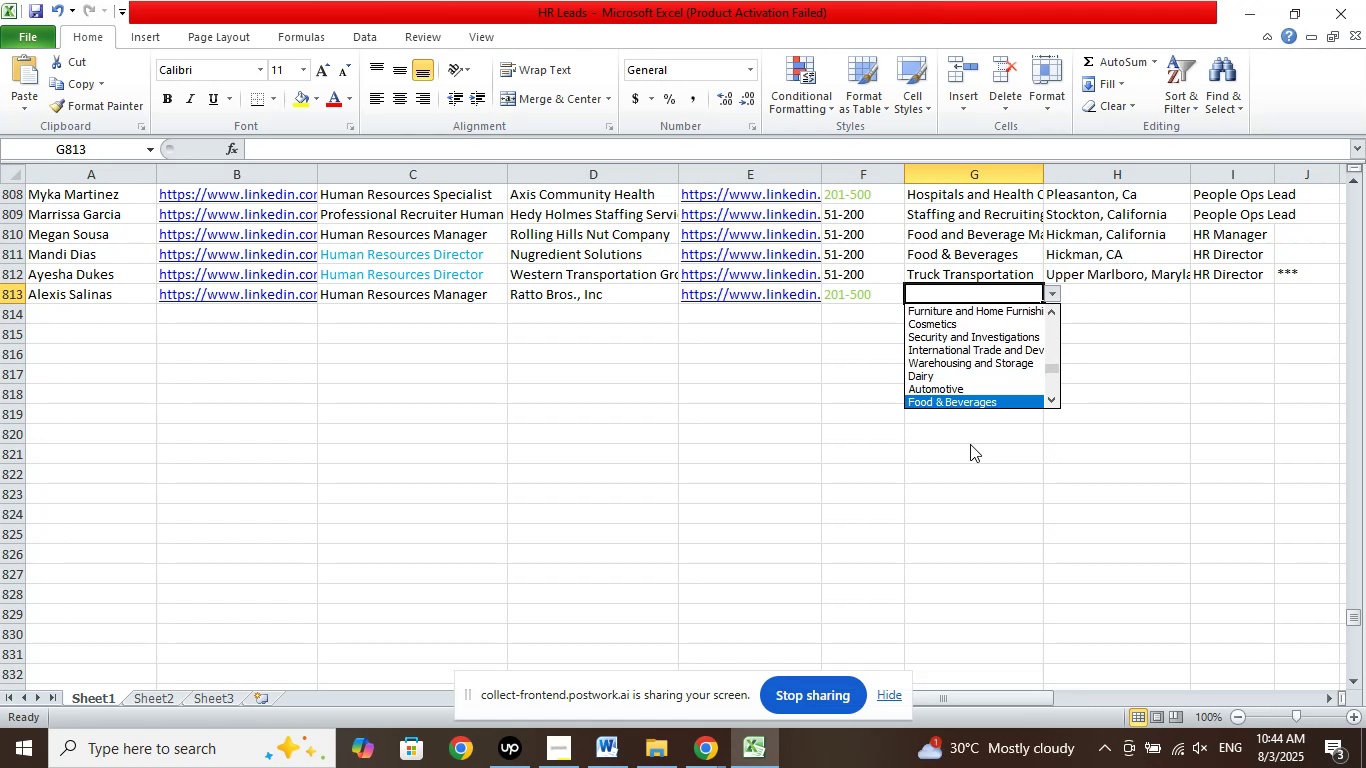 
key(ArrowDown)
 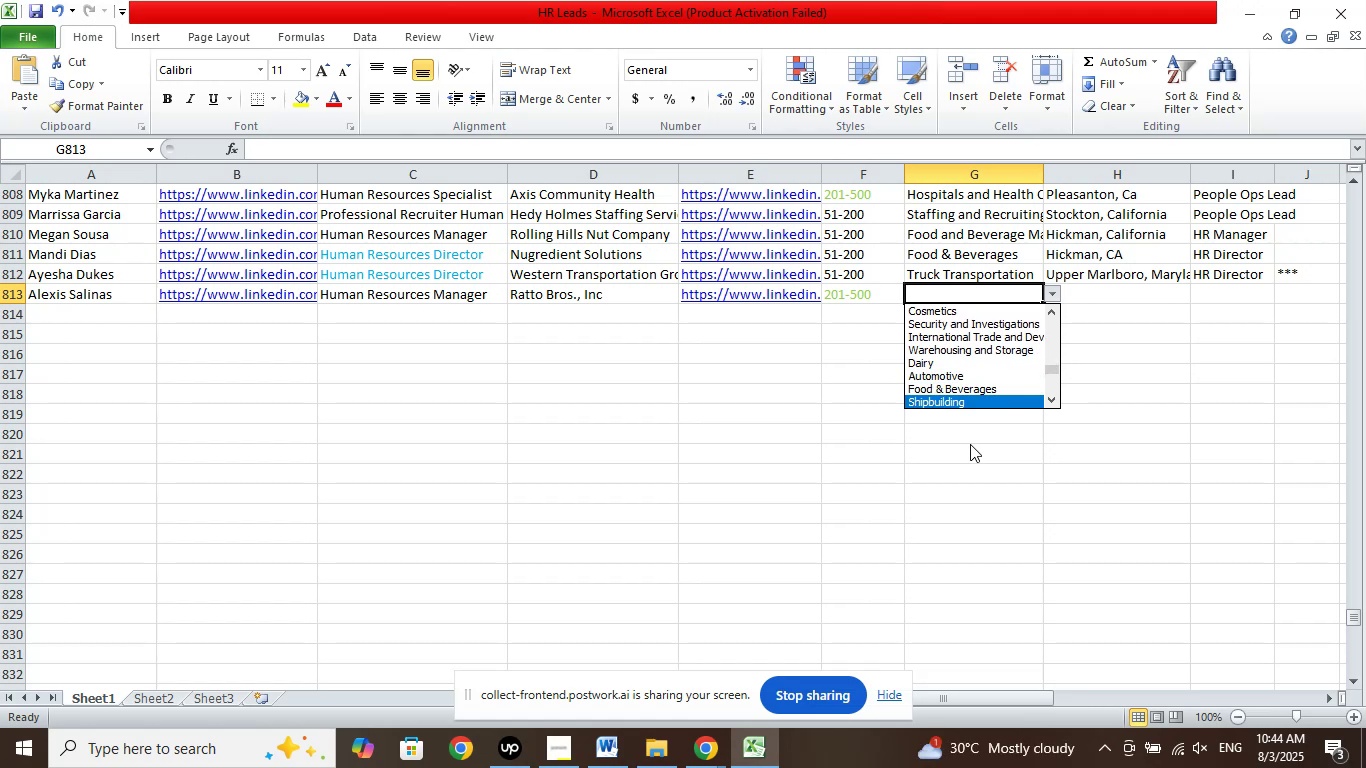 
key(ArrowDown)
 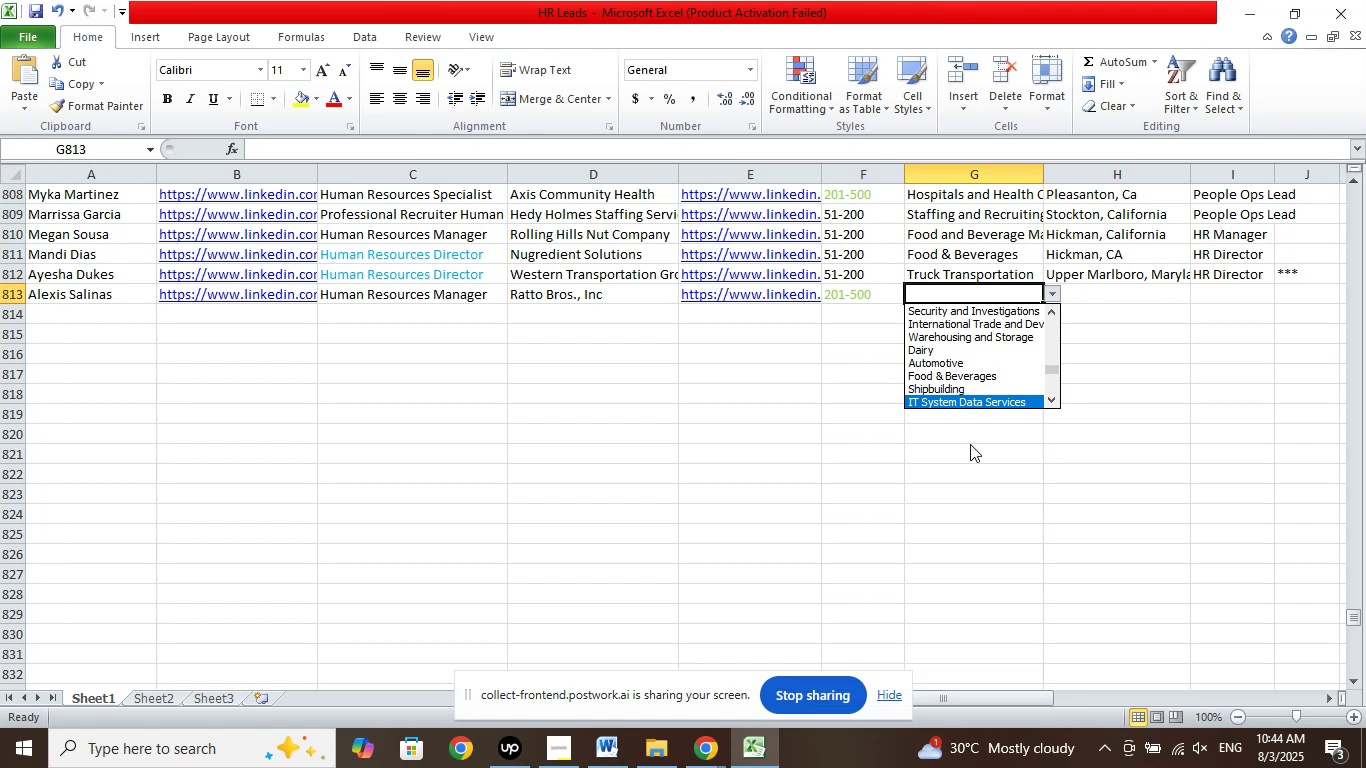 
key(ArrowDown)
 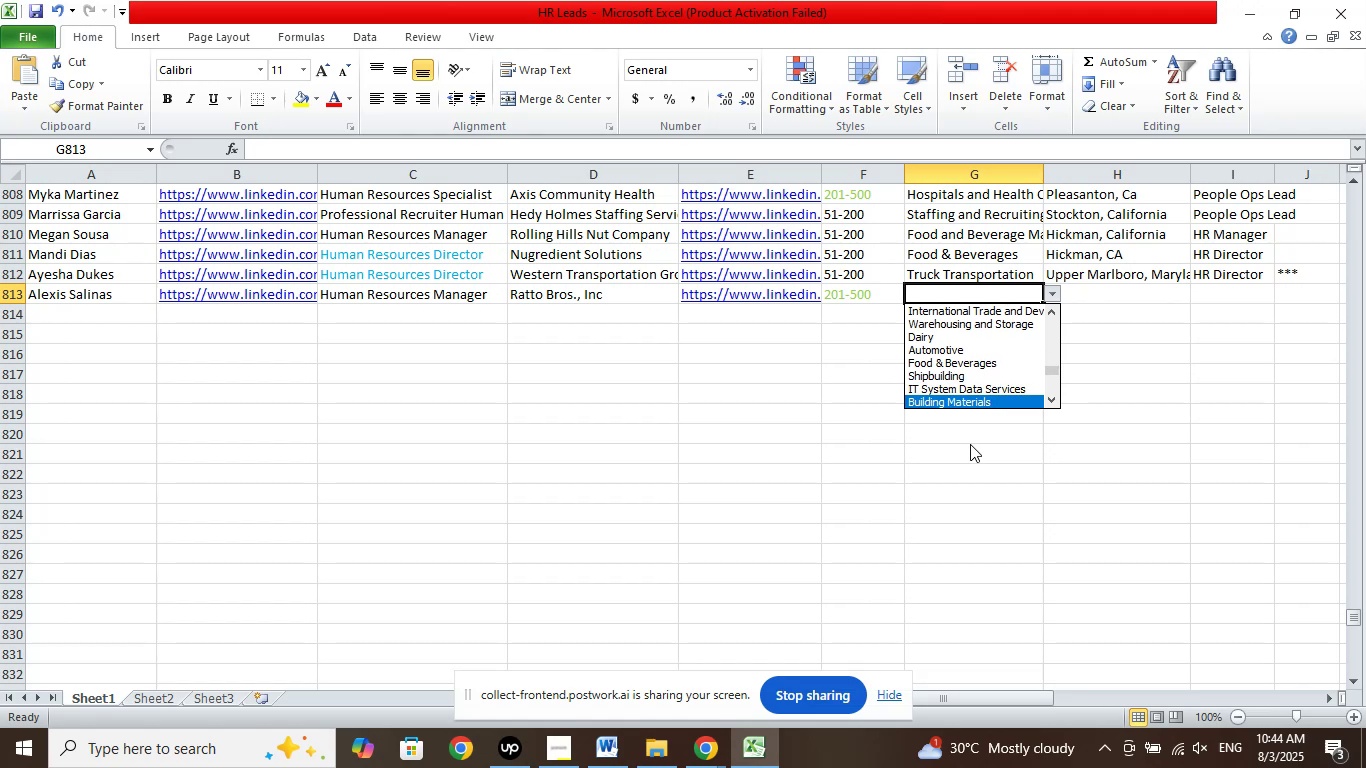 
key(ArrowDown)
 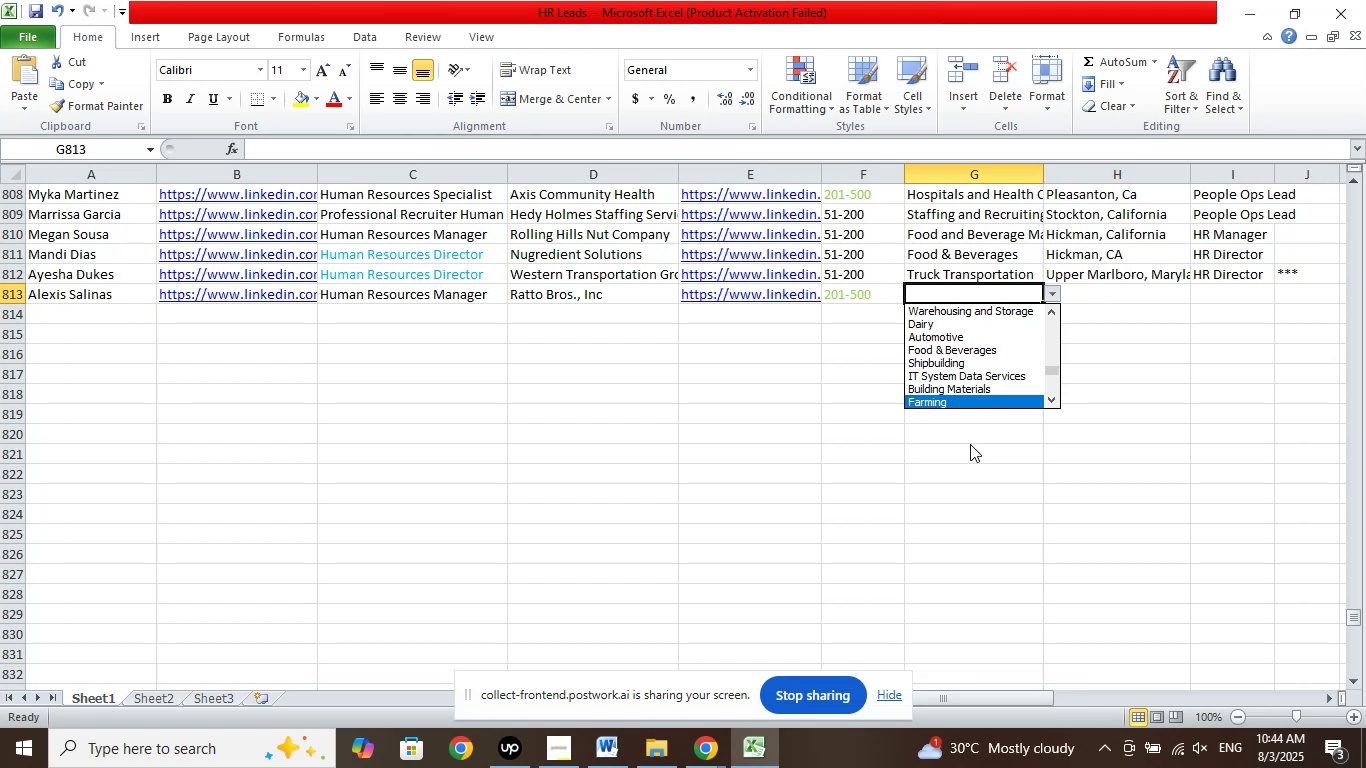 
key(ArrowDown)
 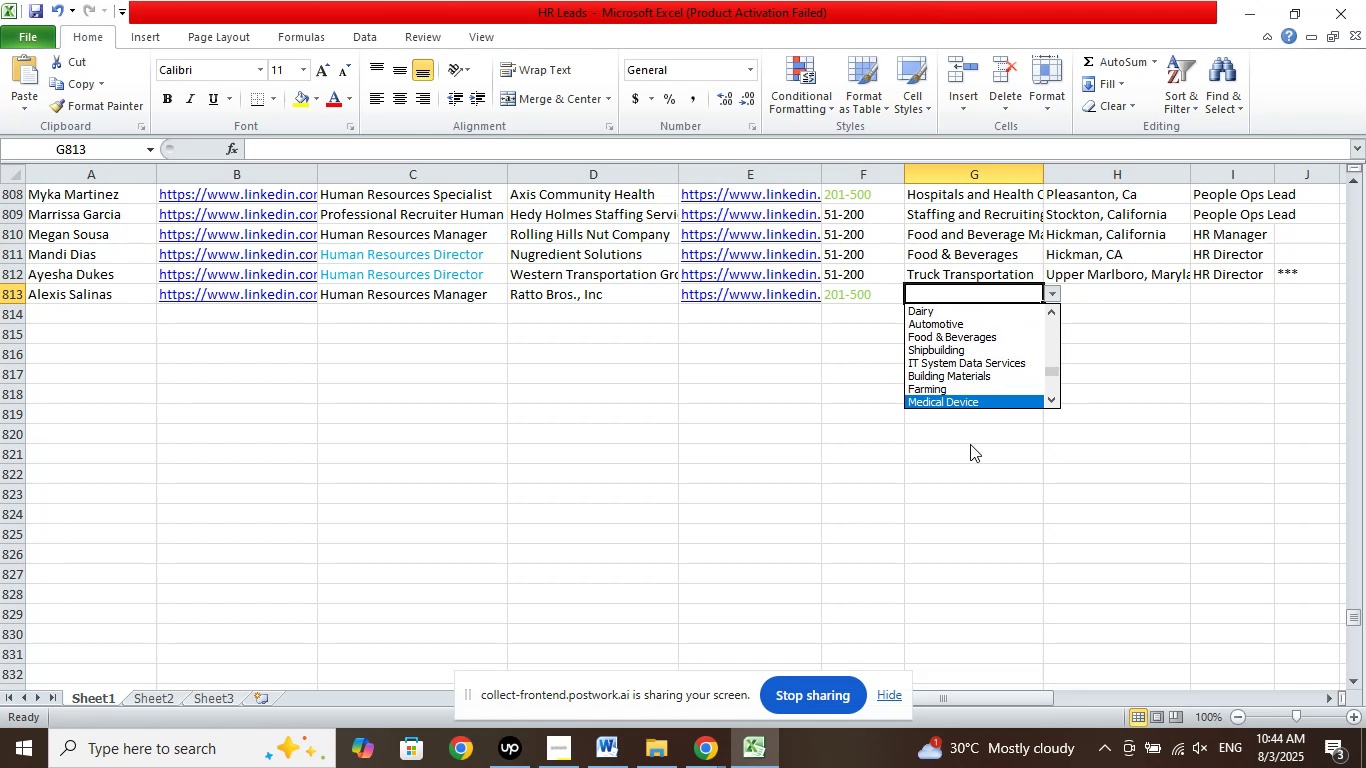 
key(ArrowUp)
 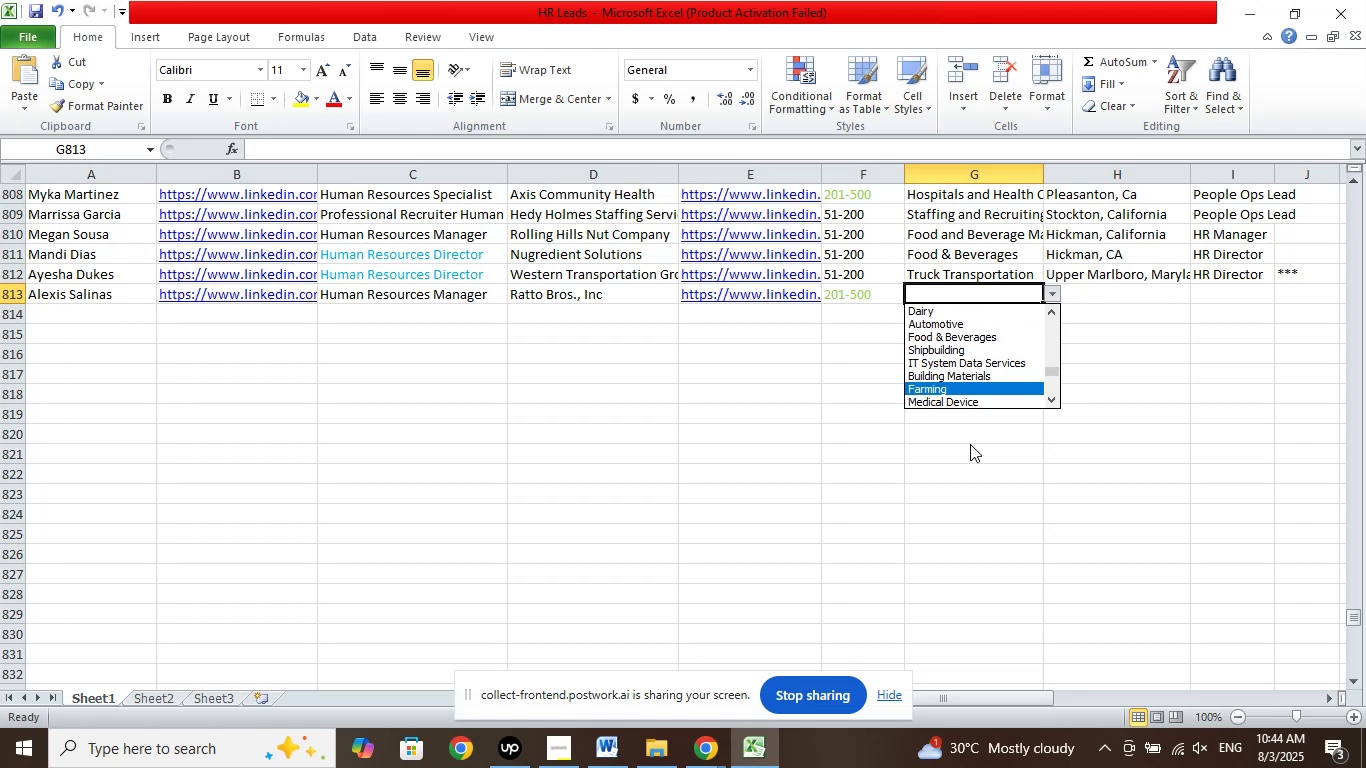 
key(Enter)
 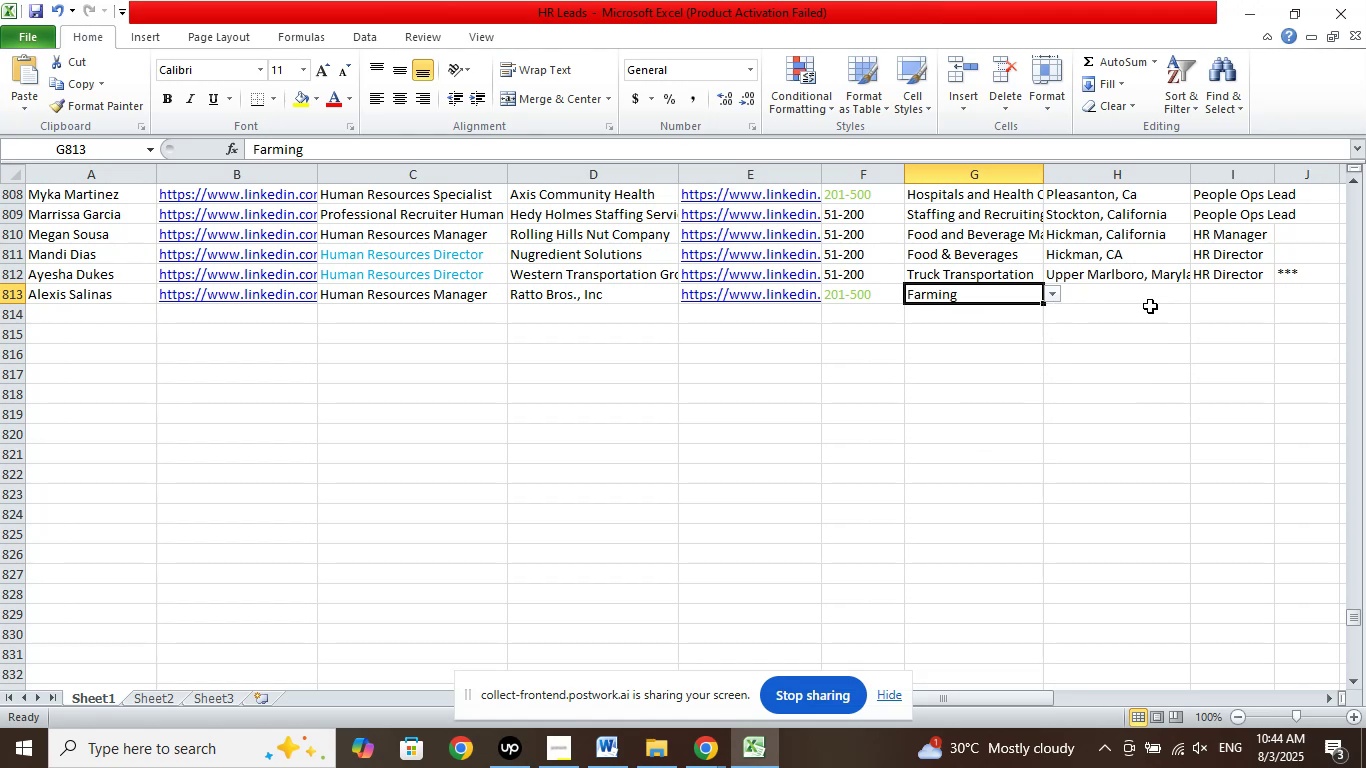 
left_click([1143, 295])
 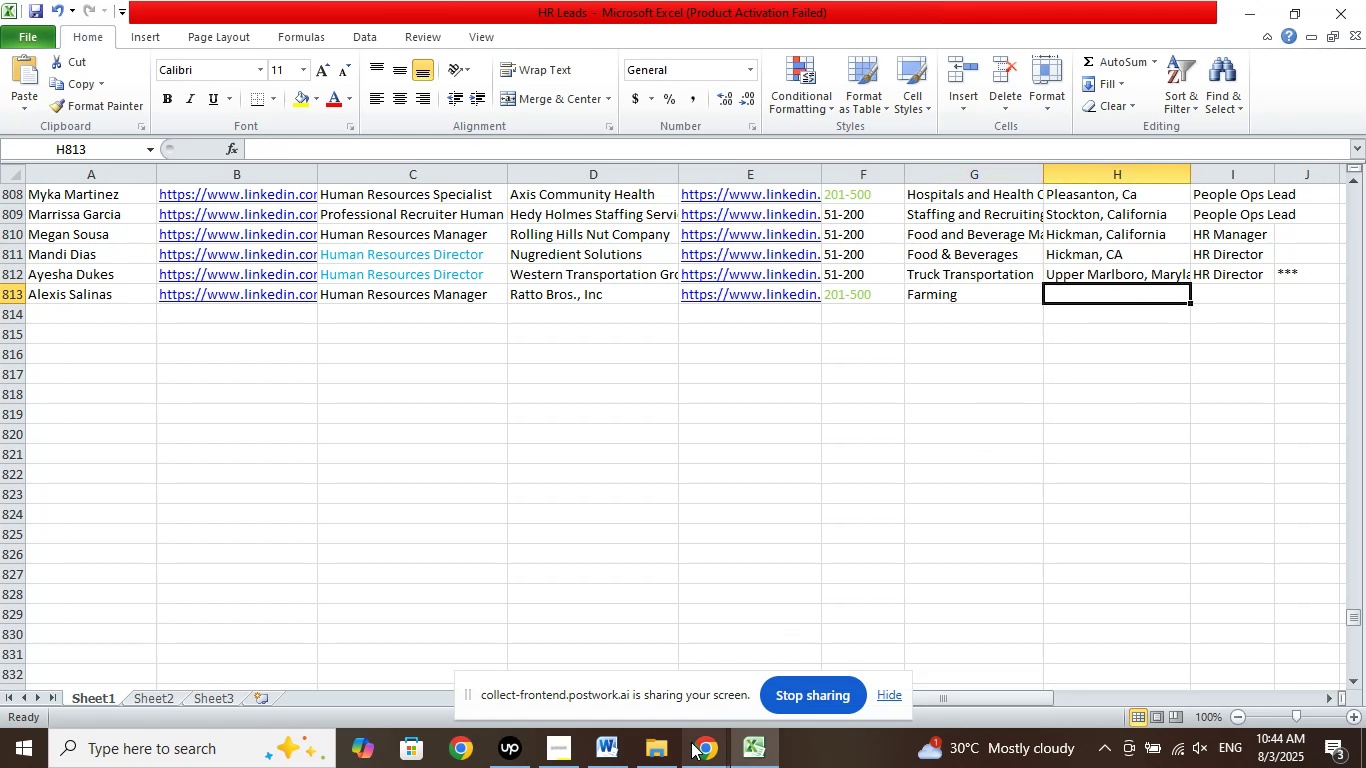 
left_click([692, 743])
 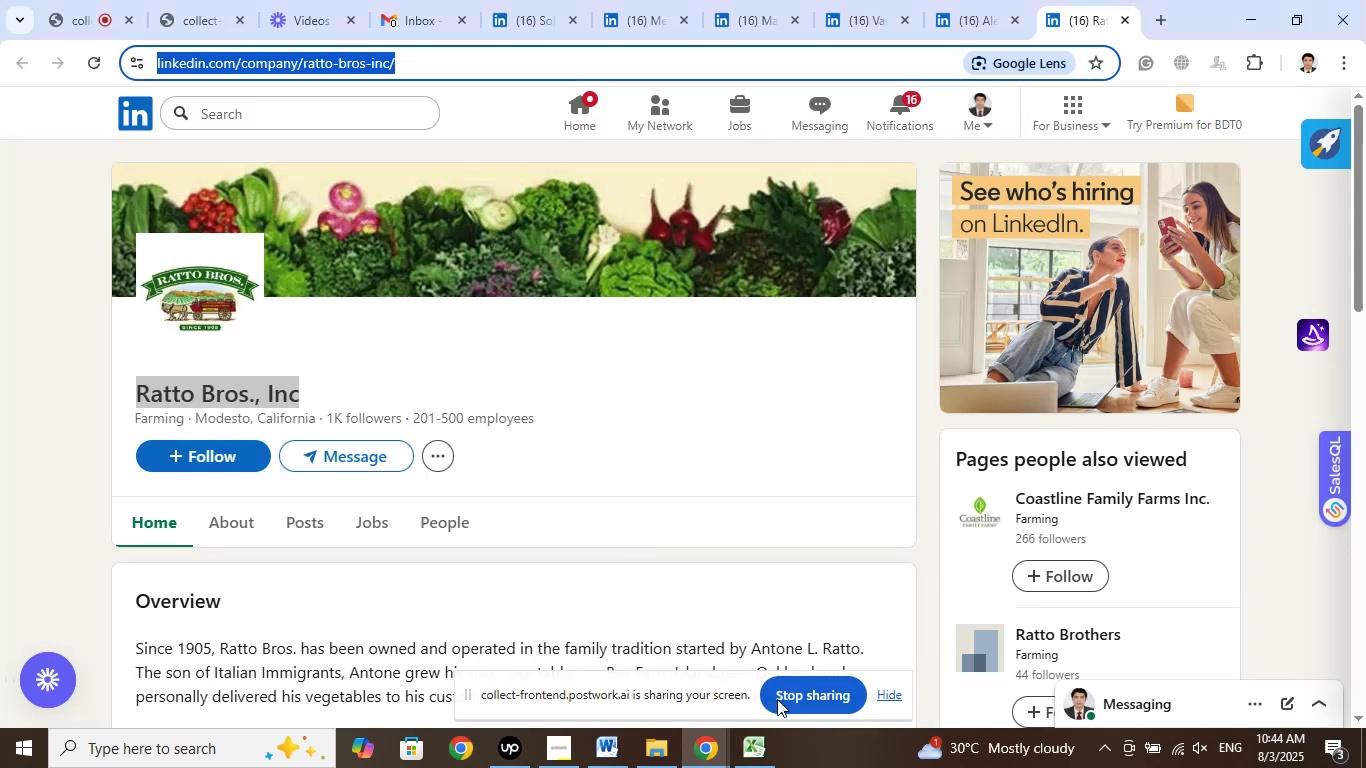 
left_click([759, 748])
 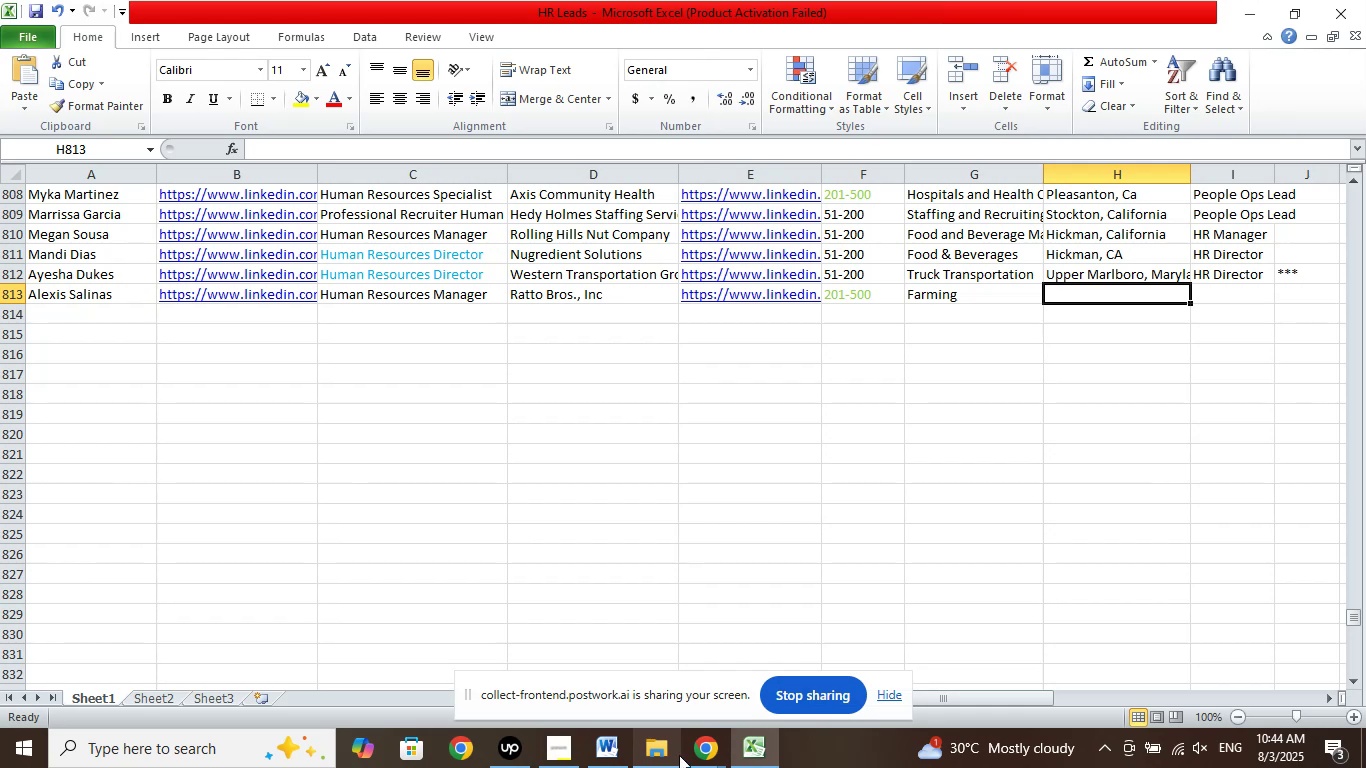 
left_click([699, 746])
 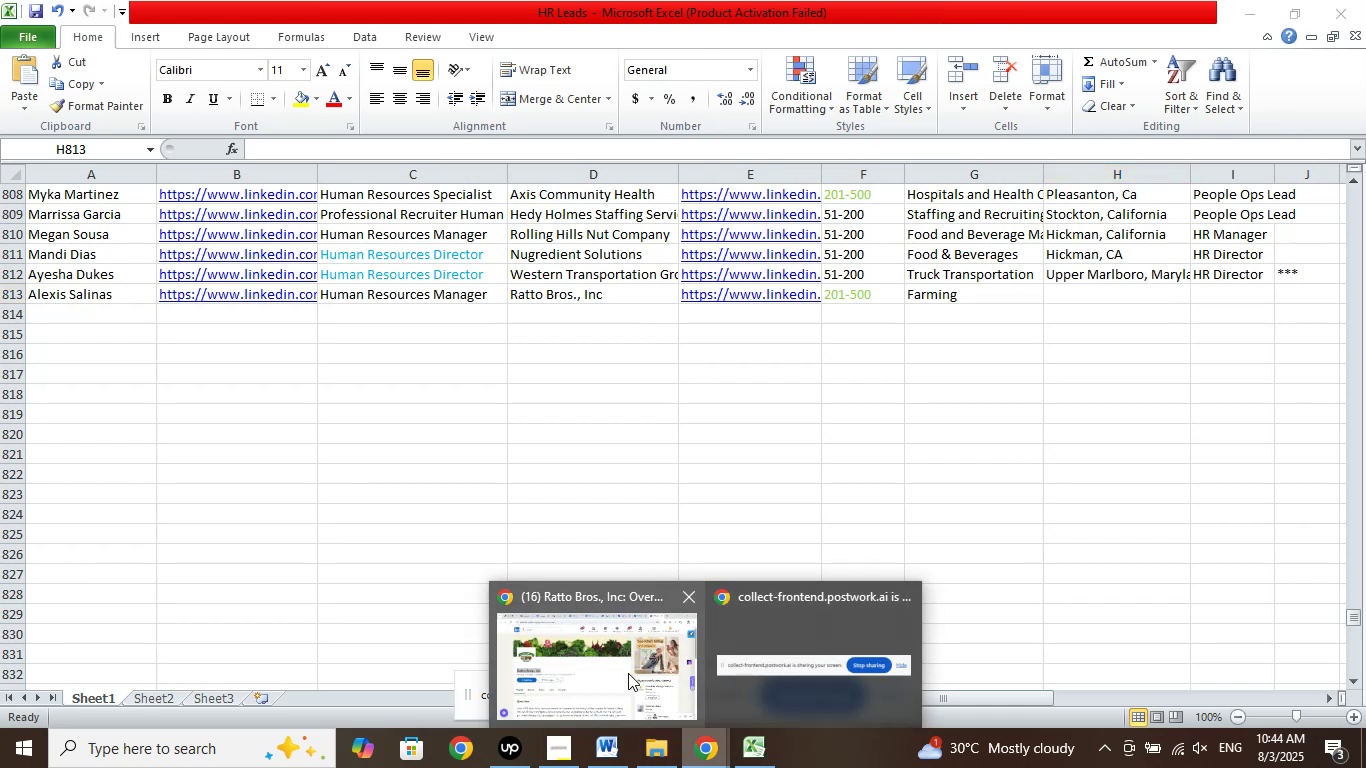 
left_click([628, 673])
 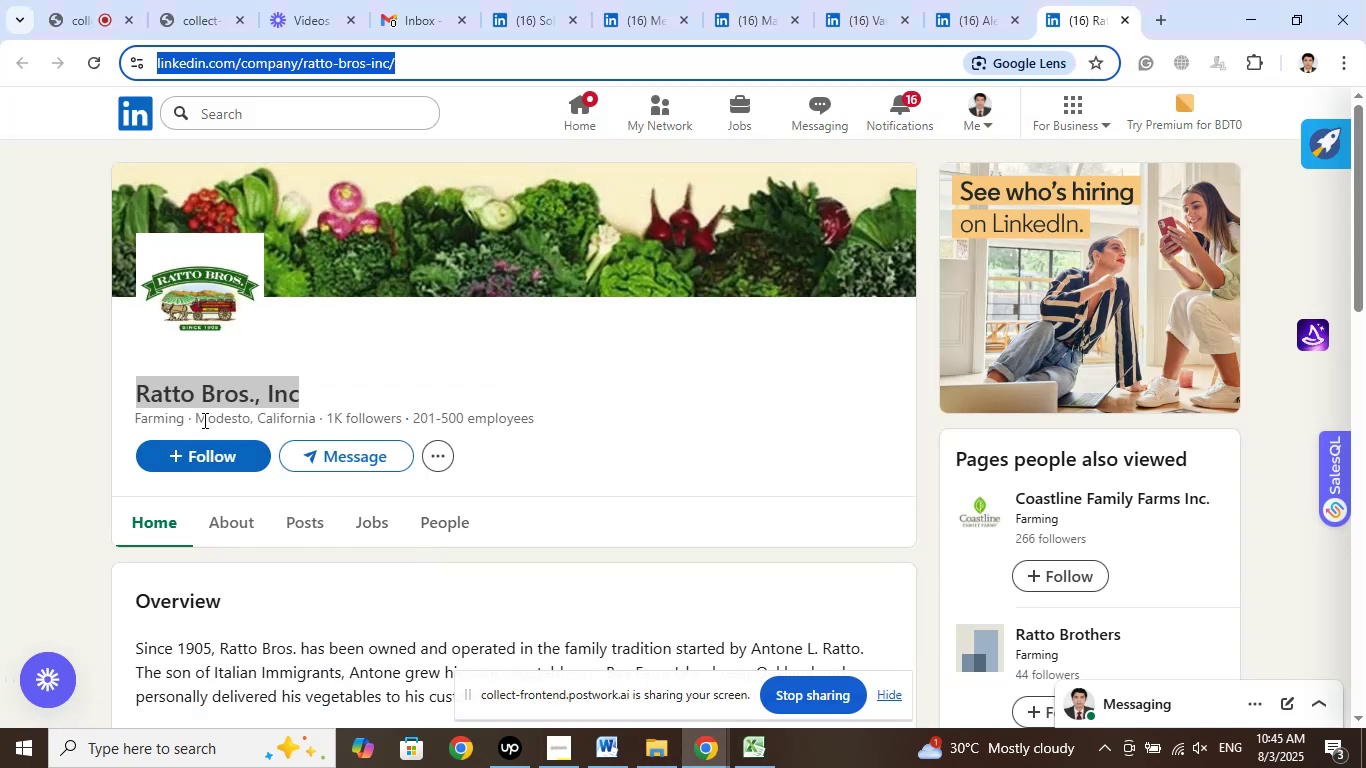 
left_click_drag(start_coordinate=[194, 420], to_coordinate=[314, 414])
 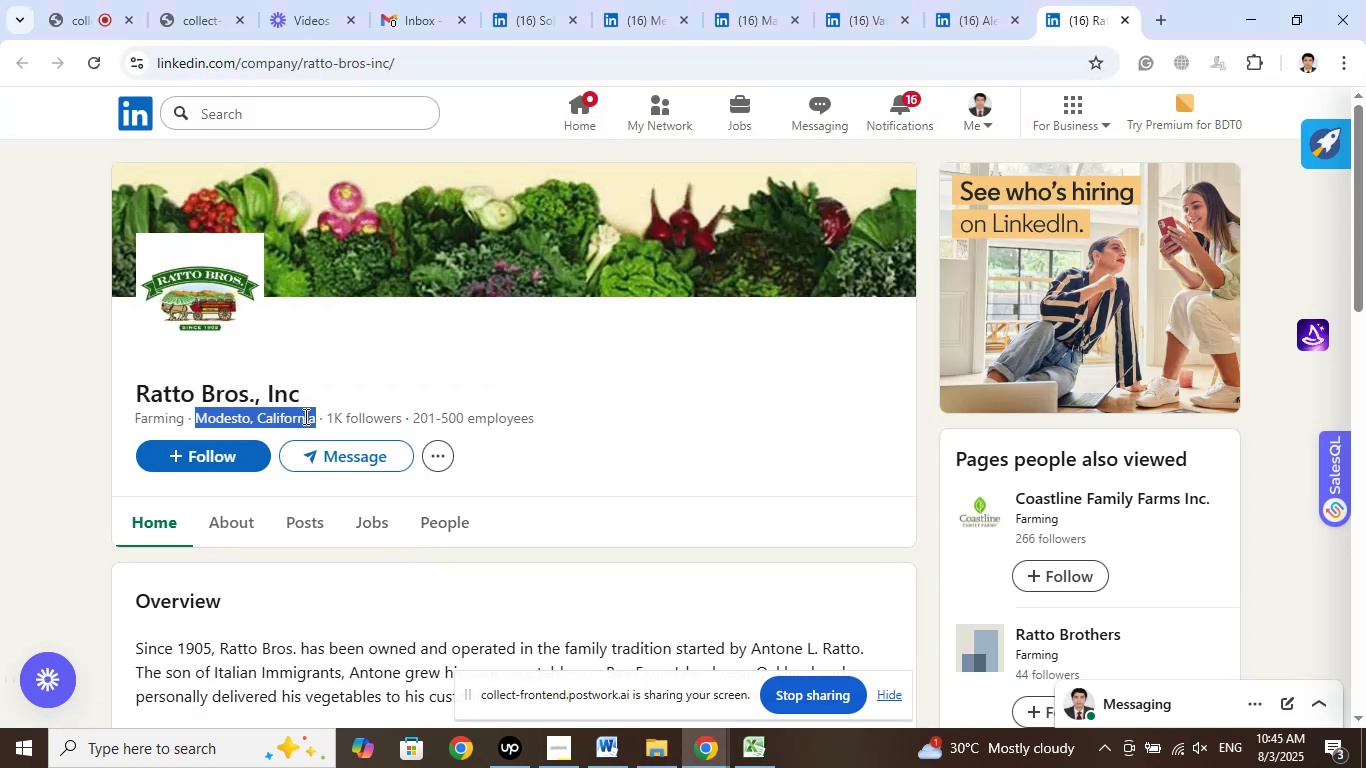 
right_click([304, 416])
 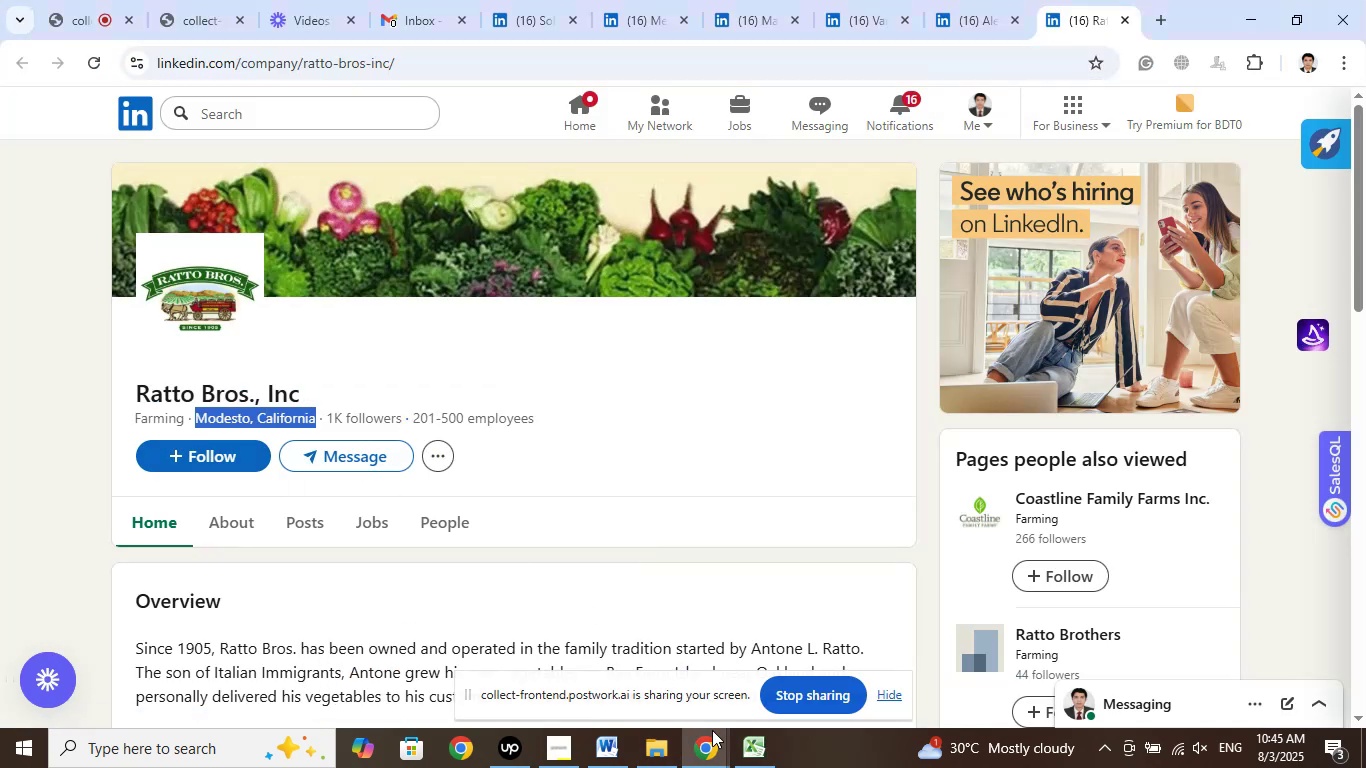 
left_click([756, 751])
 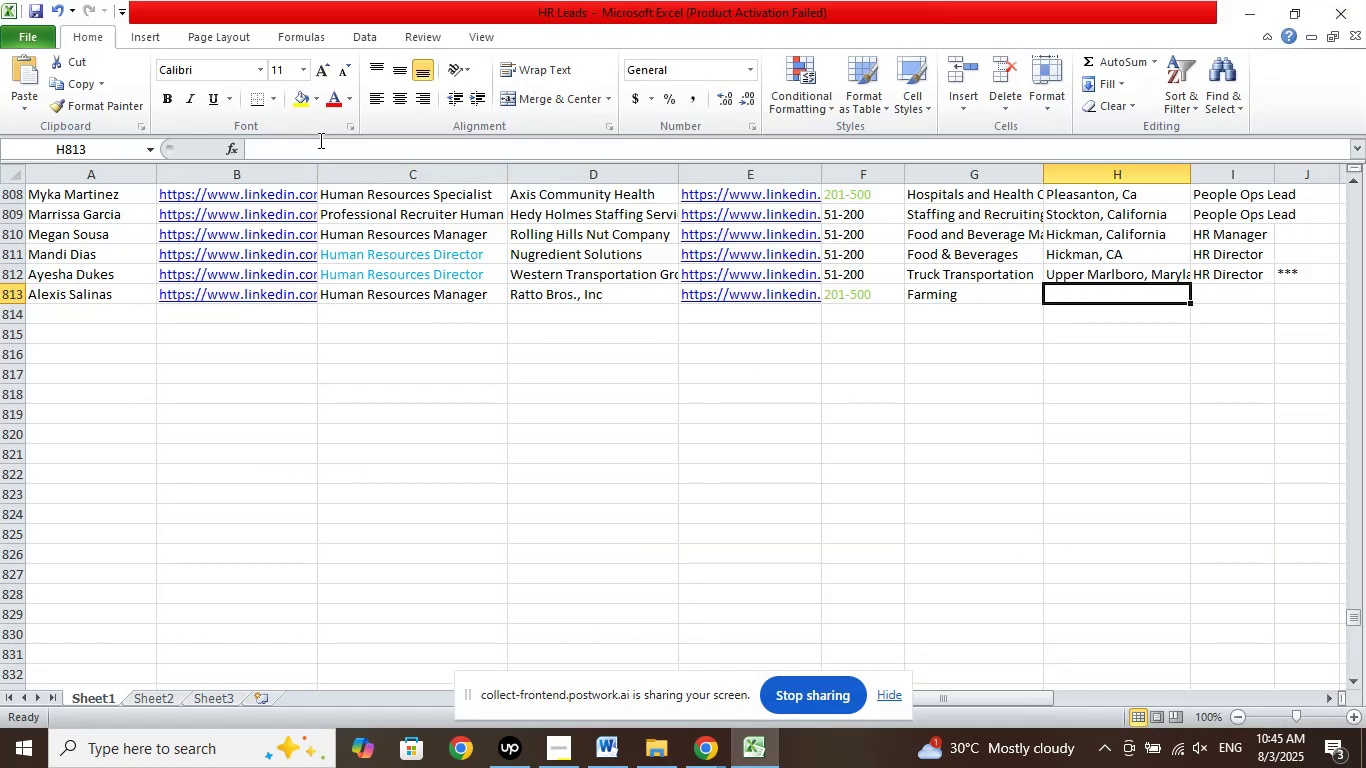 
right_click([311, 145])
 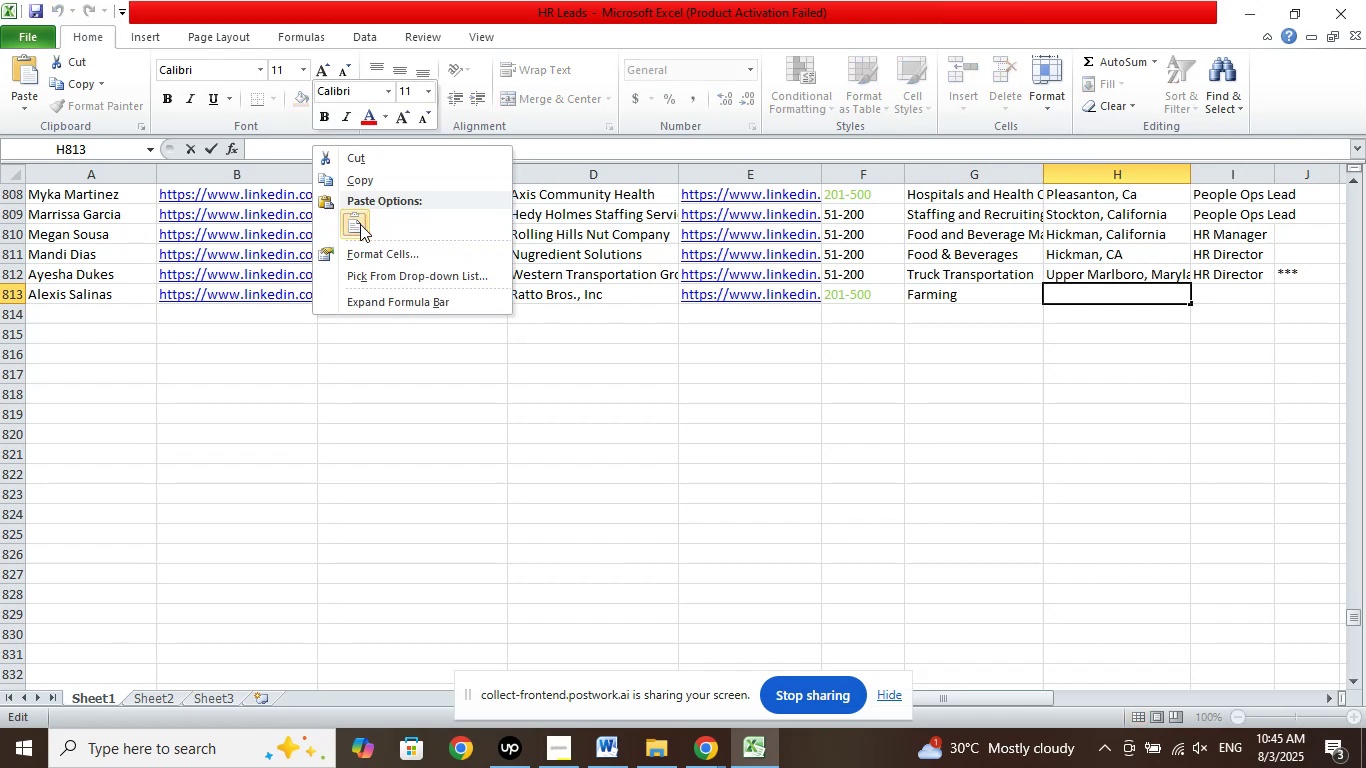 
left_click([360, 224])
 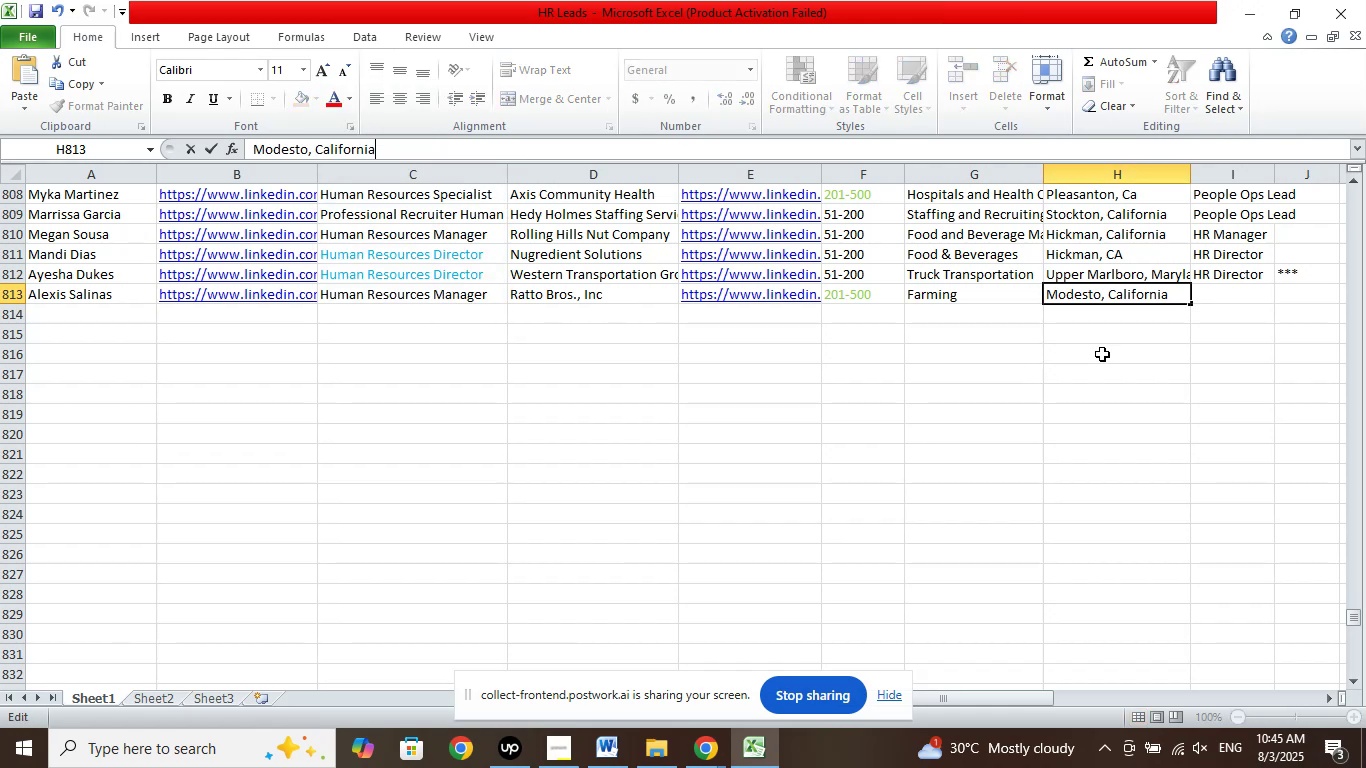 
left_click([1102, 354])
 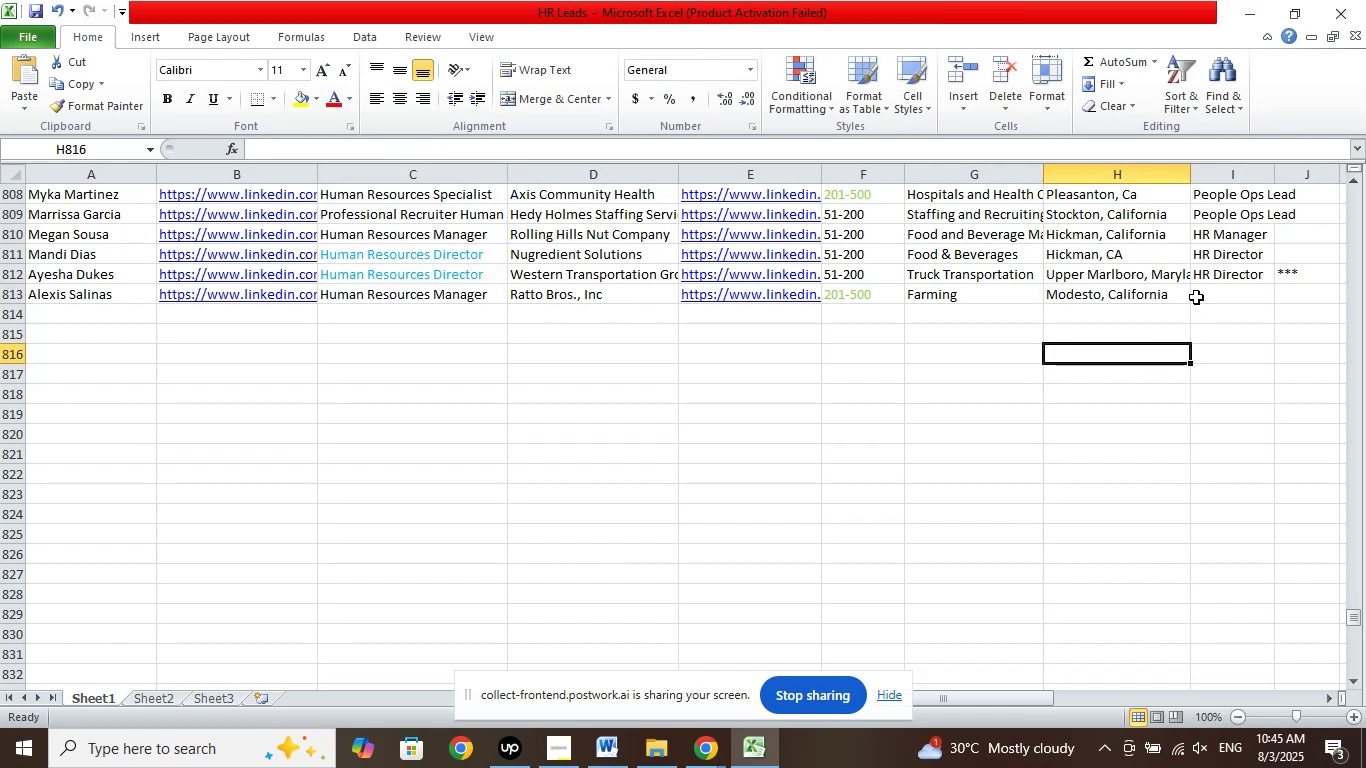 
left_click([1196, 297])
 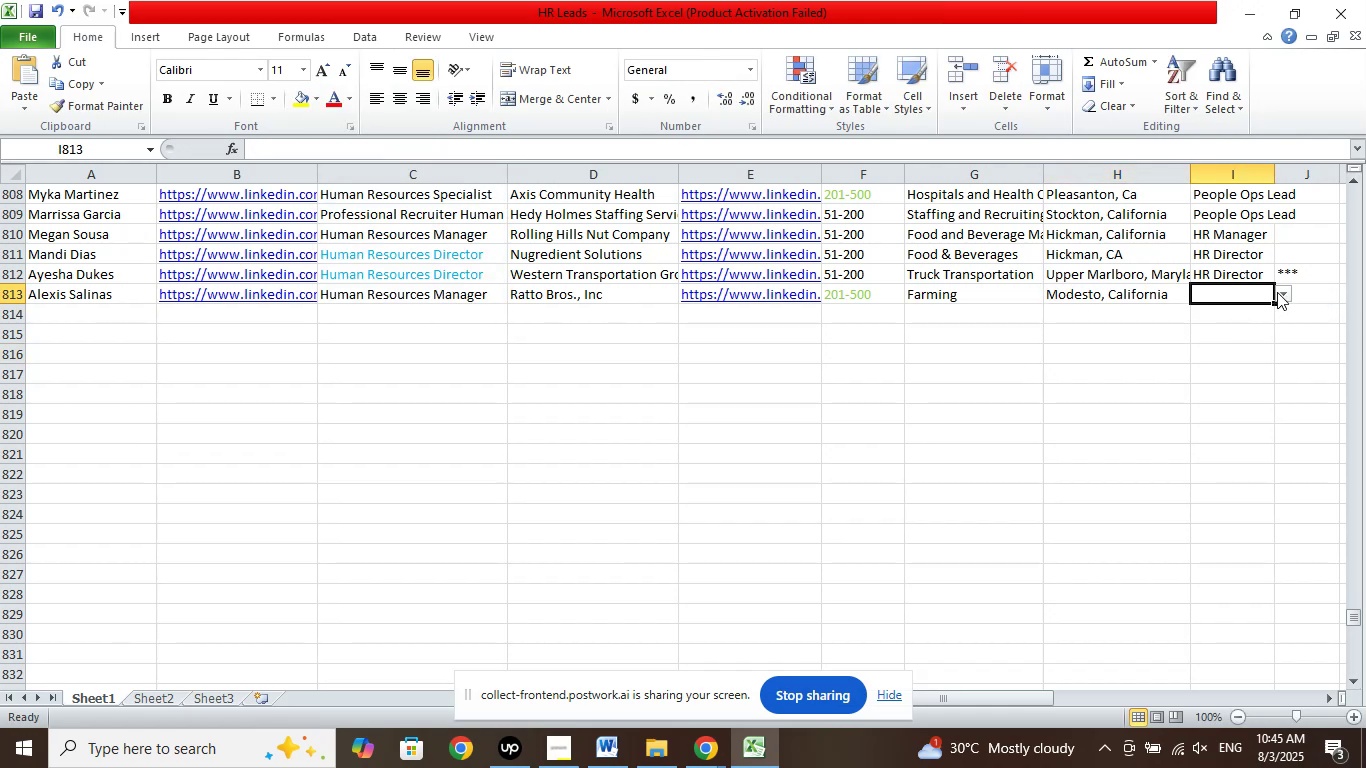 
left_click([1280, 298])
 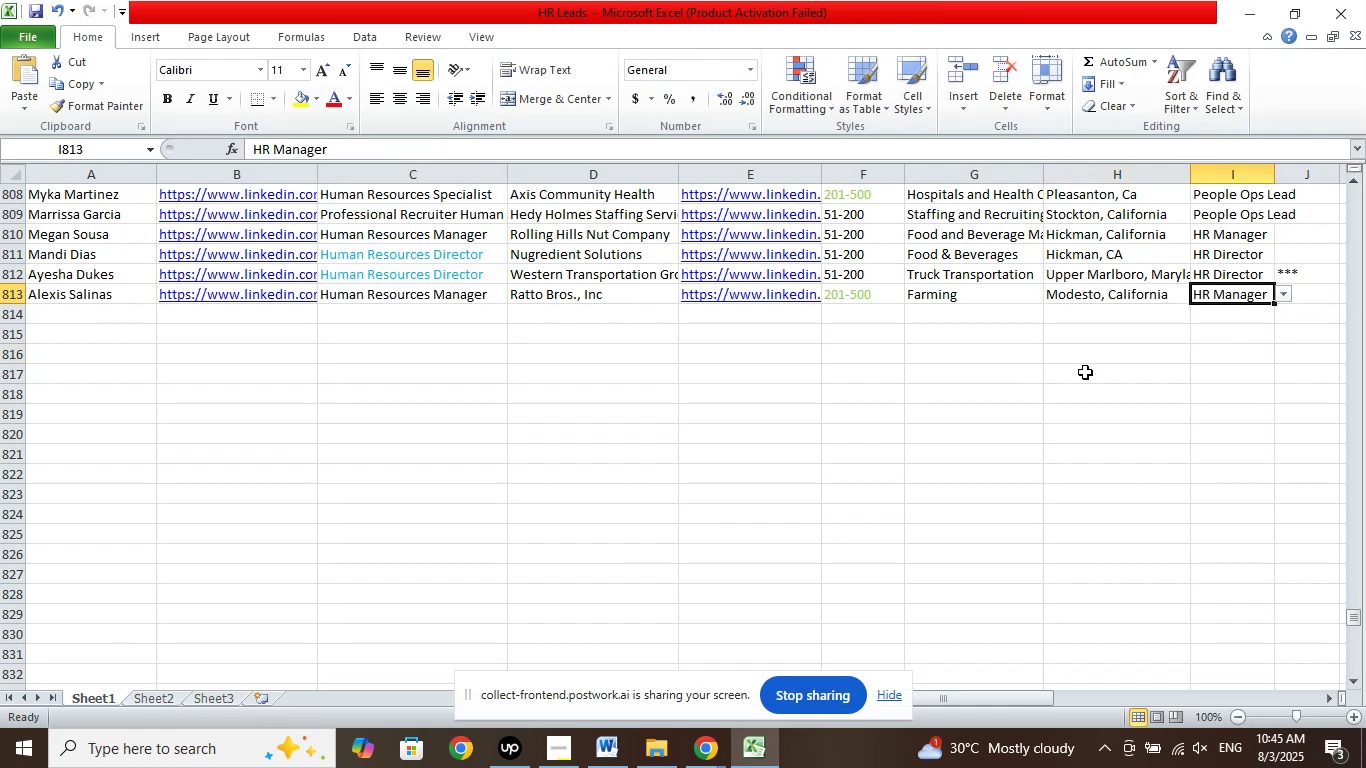 
left_click([982, 388])
 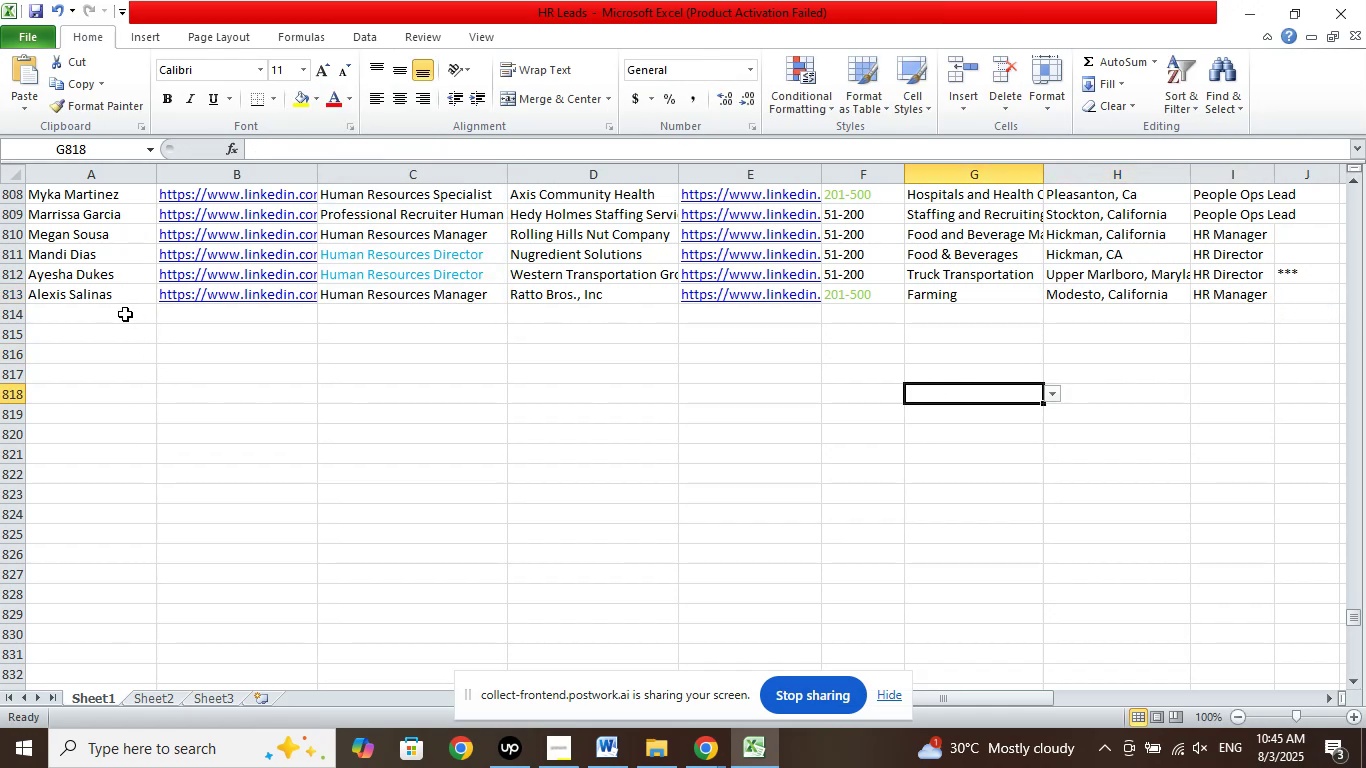 
left_click([123, 312])
 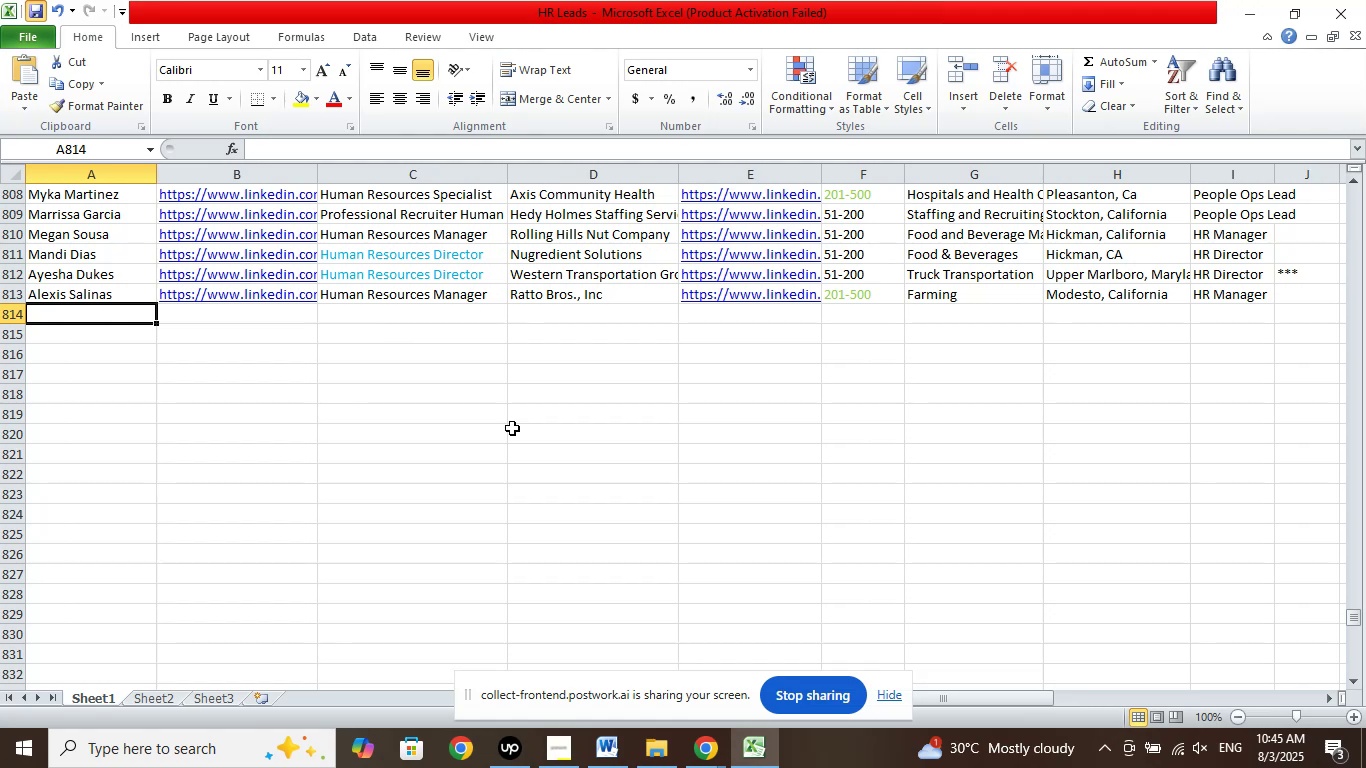 
left_click([712, 763])
 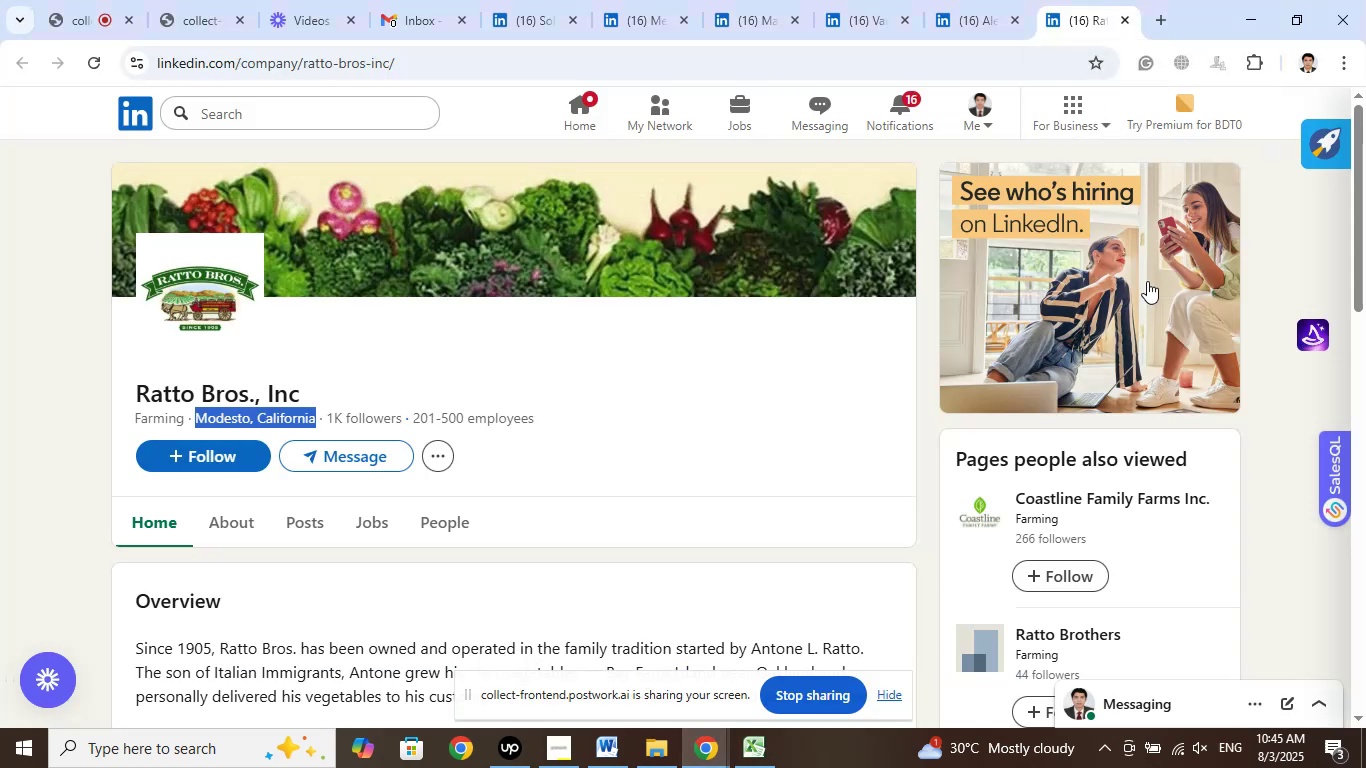 
left_click([1132, 23])
 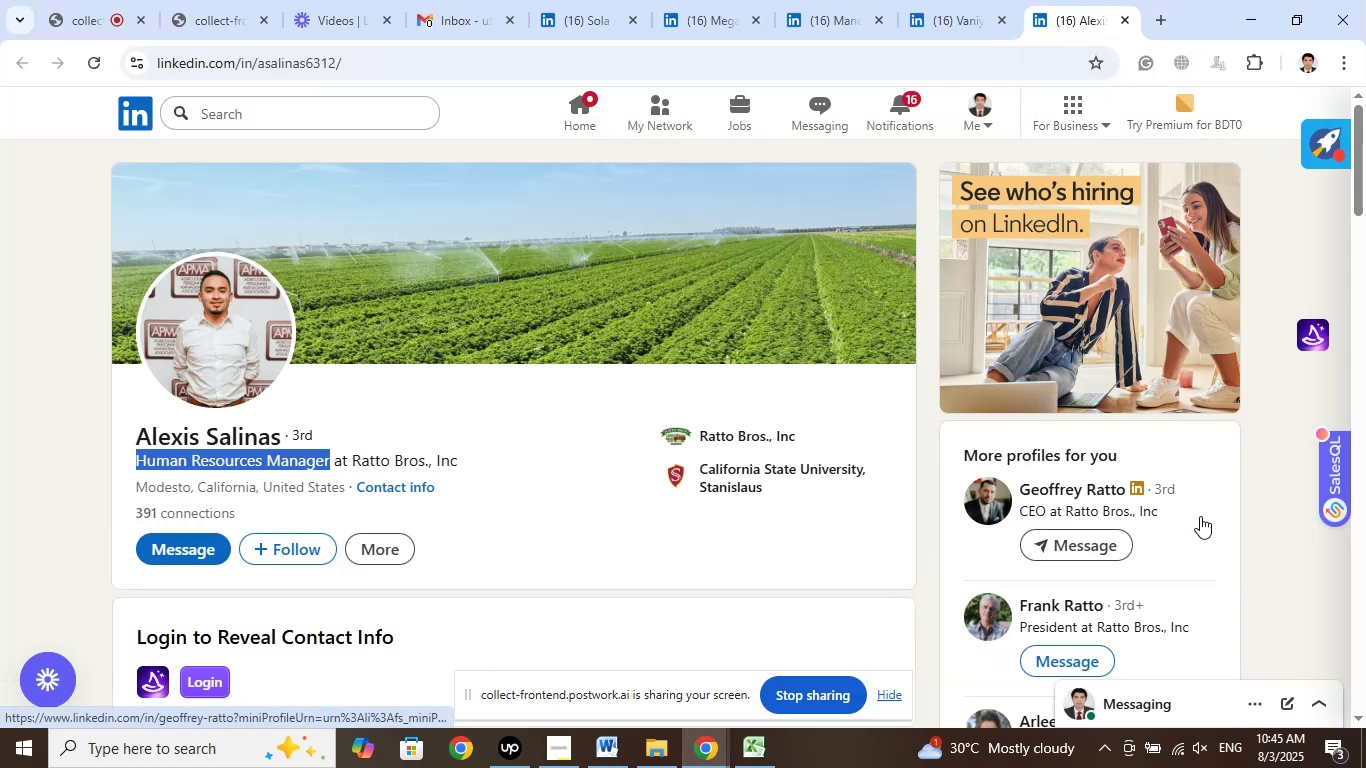 
left_click([759, 746])
 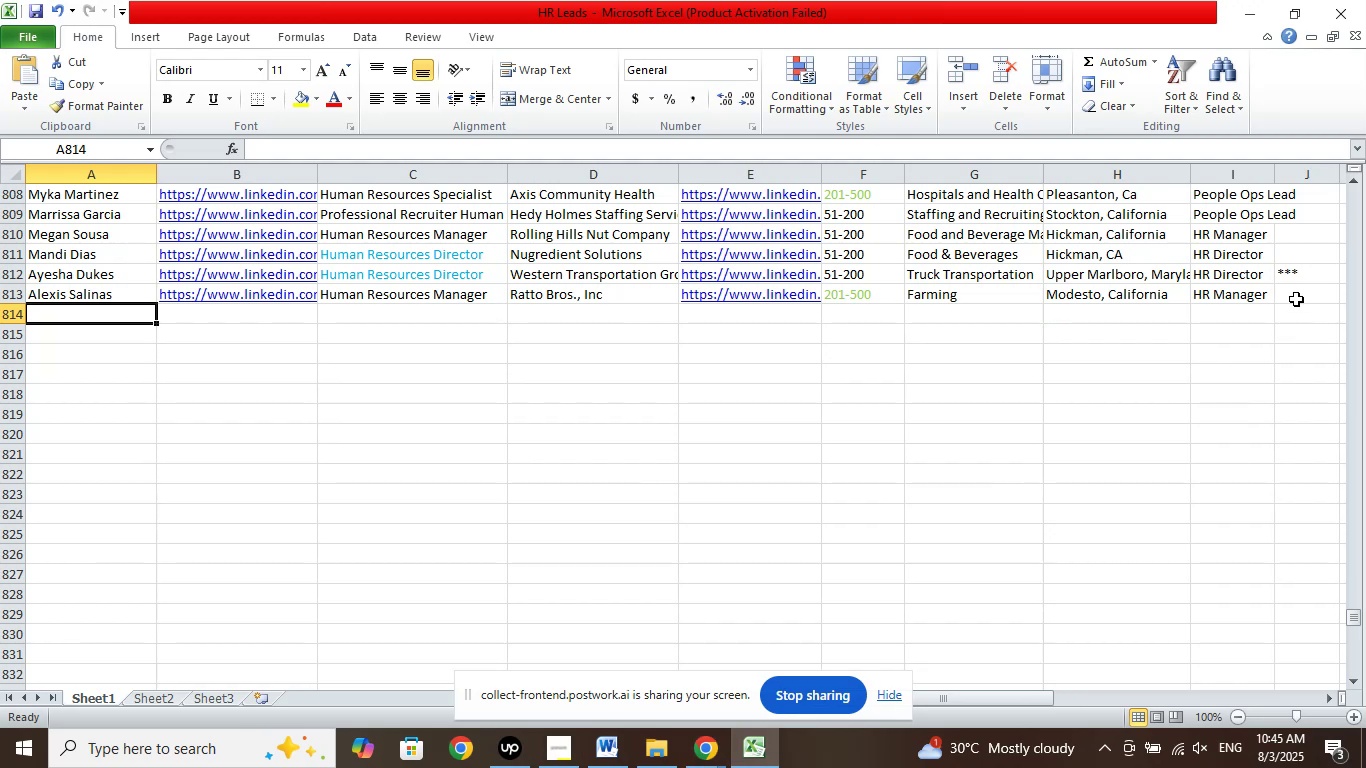 
left_click([1296, 291])
 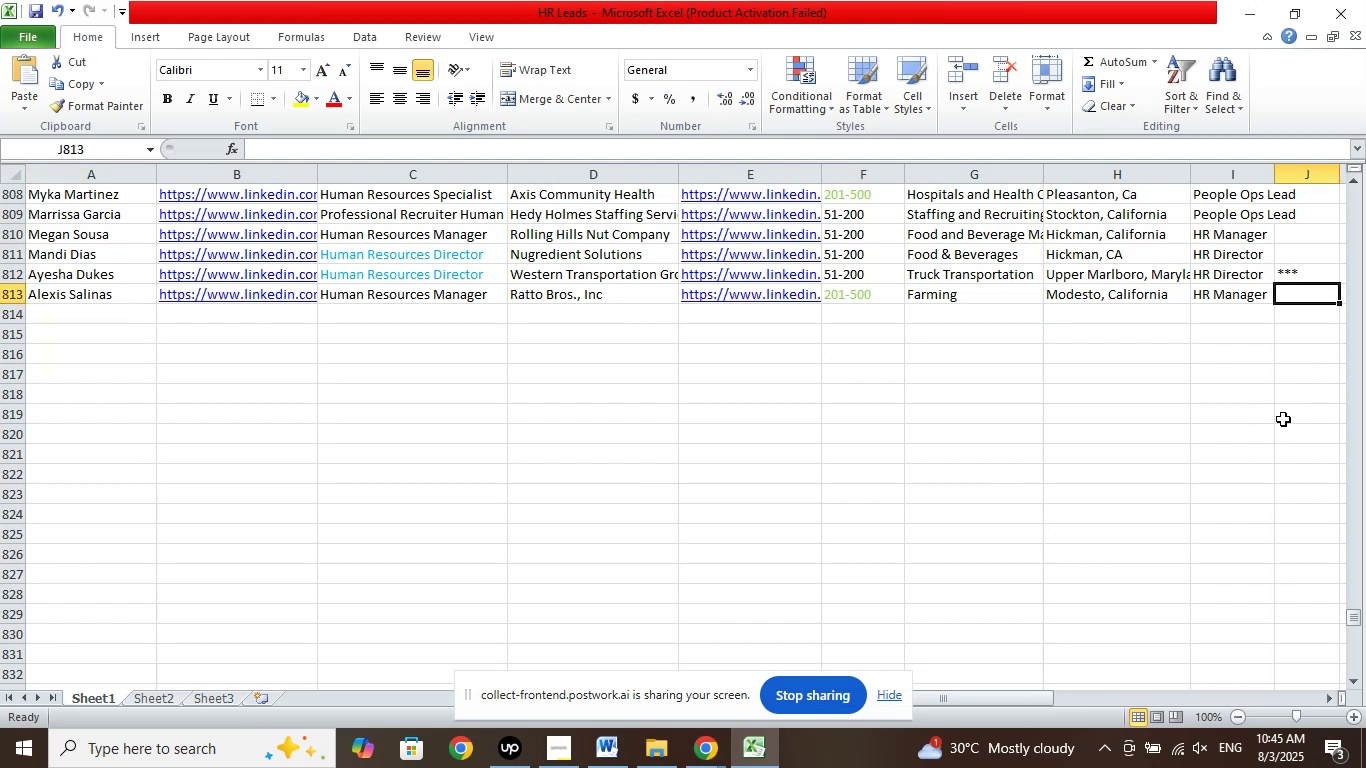 
scroll: coordinate [1283, 421], scroll_direction: up, amount: 3.0
 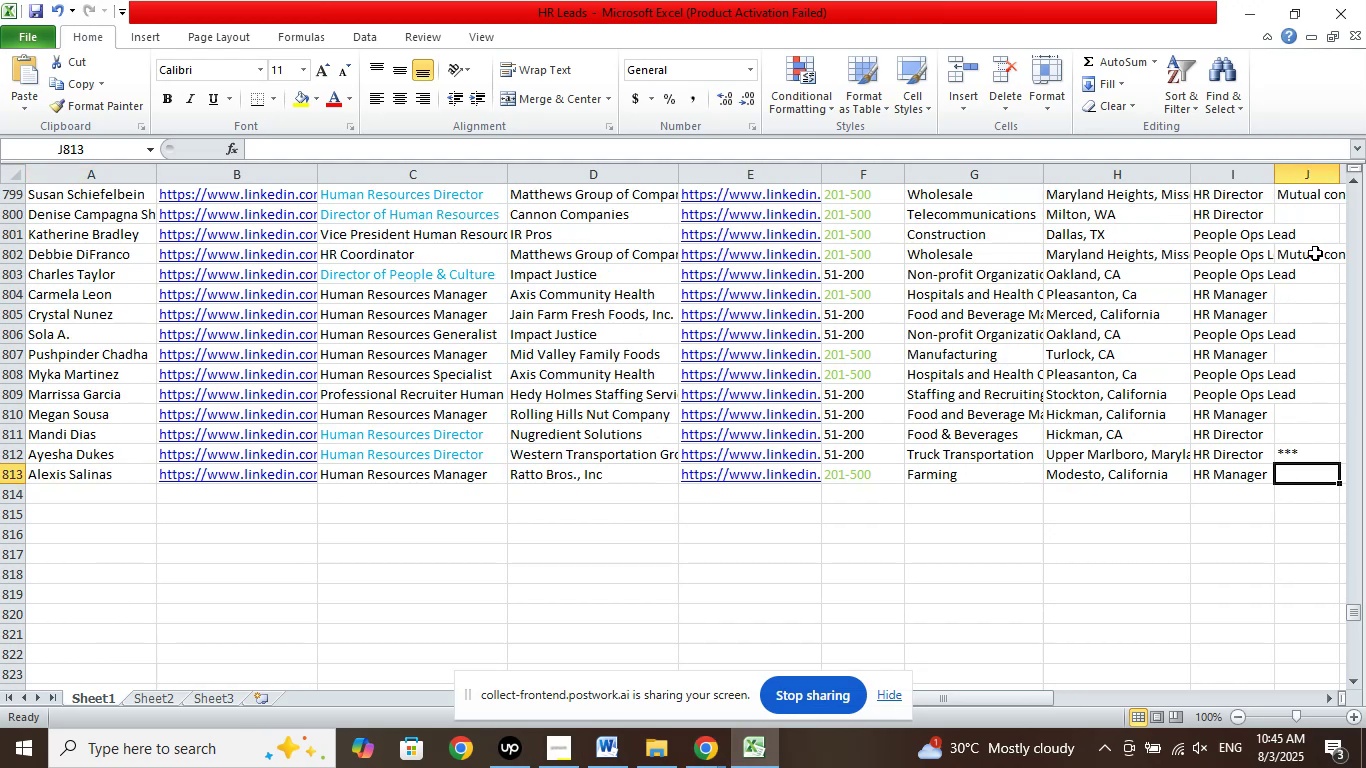 
left_click([1314, 253])
 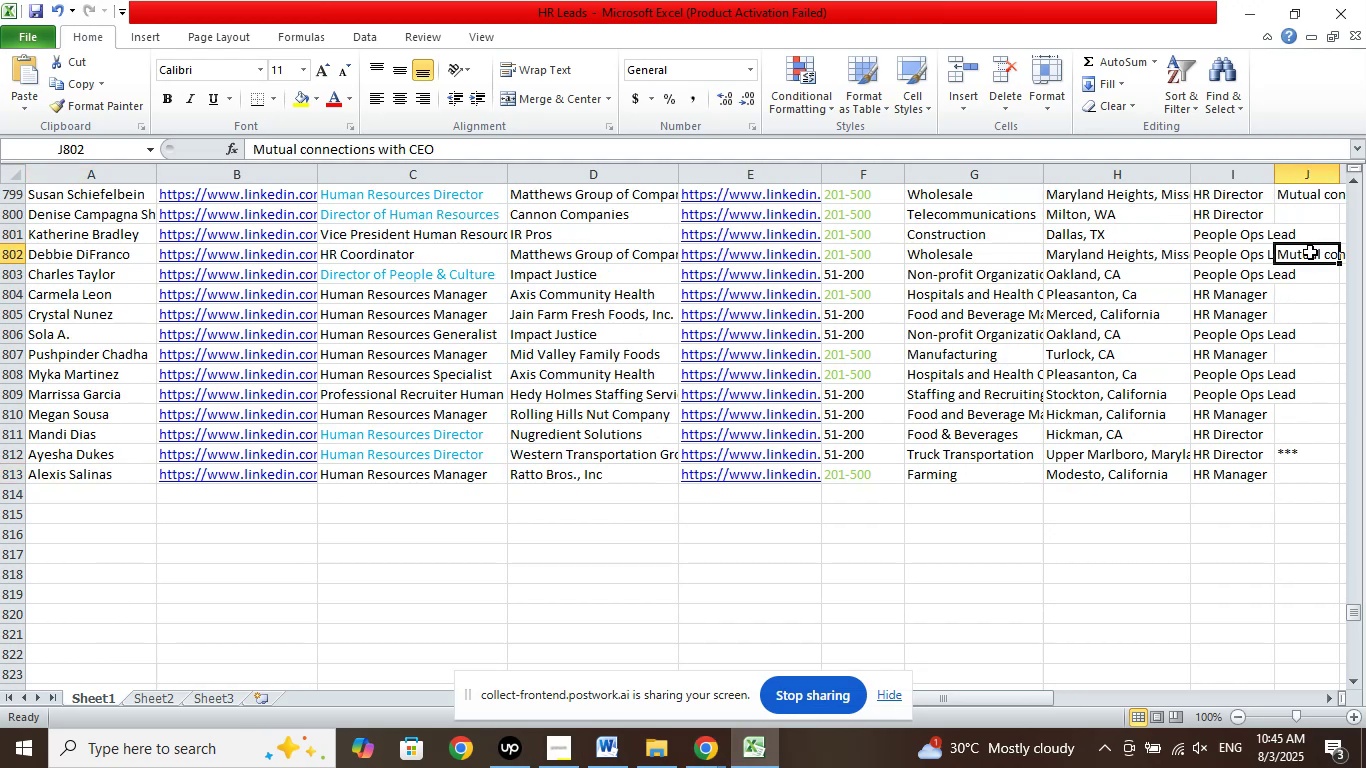 
right_click([1310, 252])
 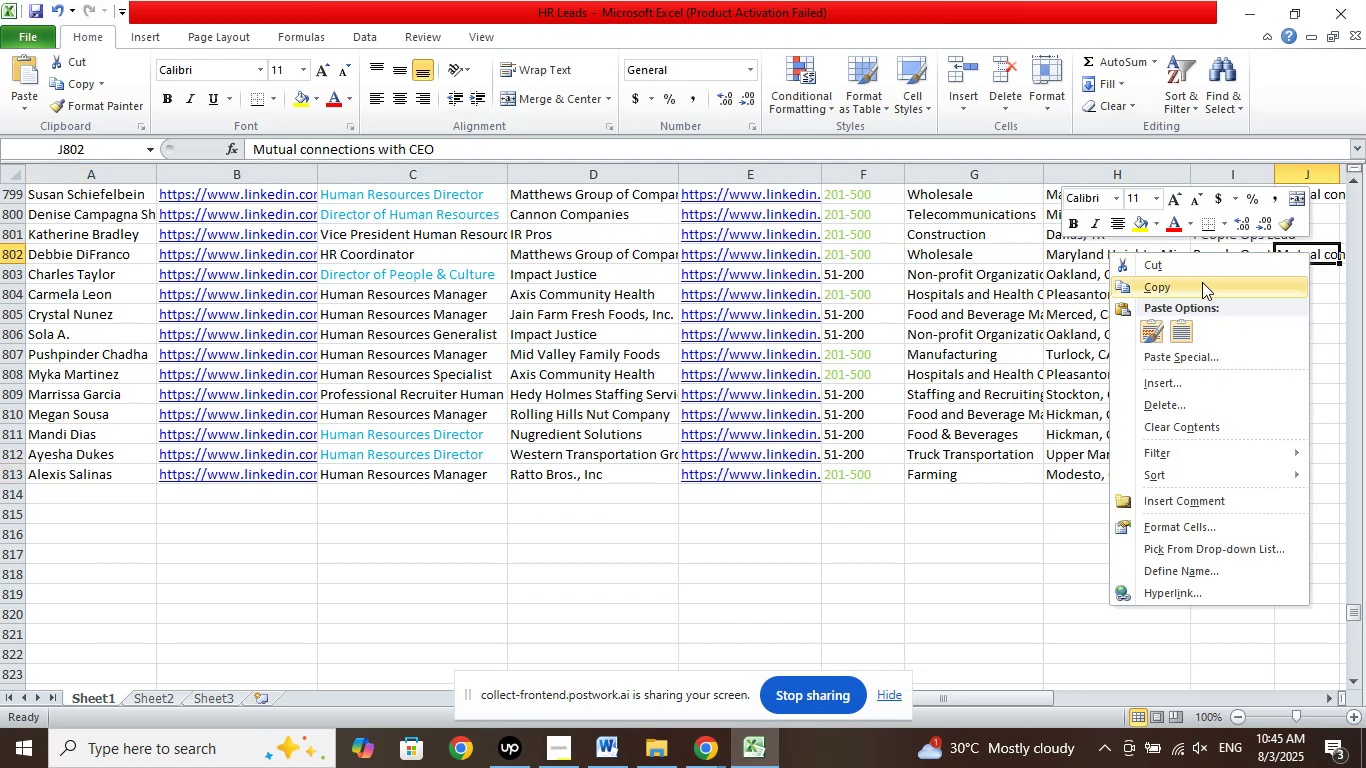 
left_click([1201, 283])
 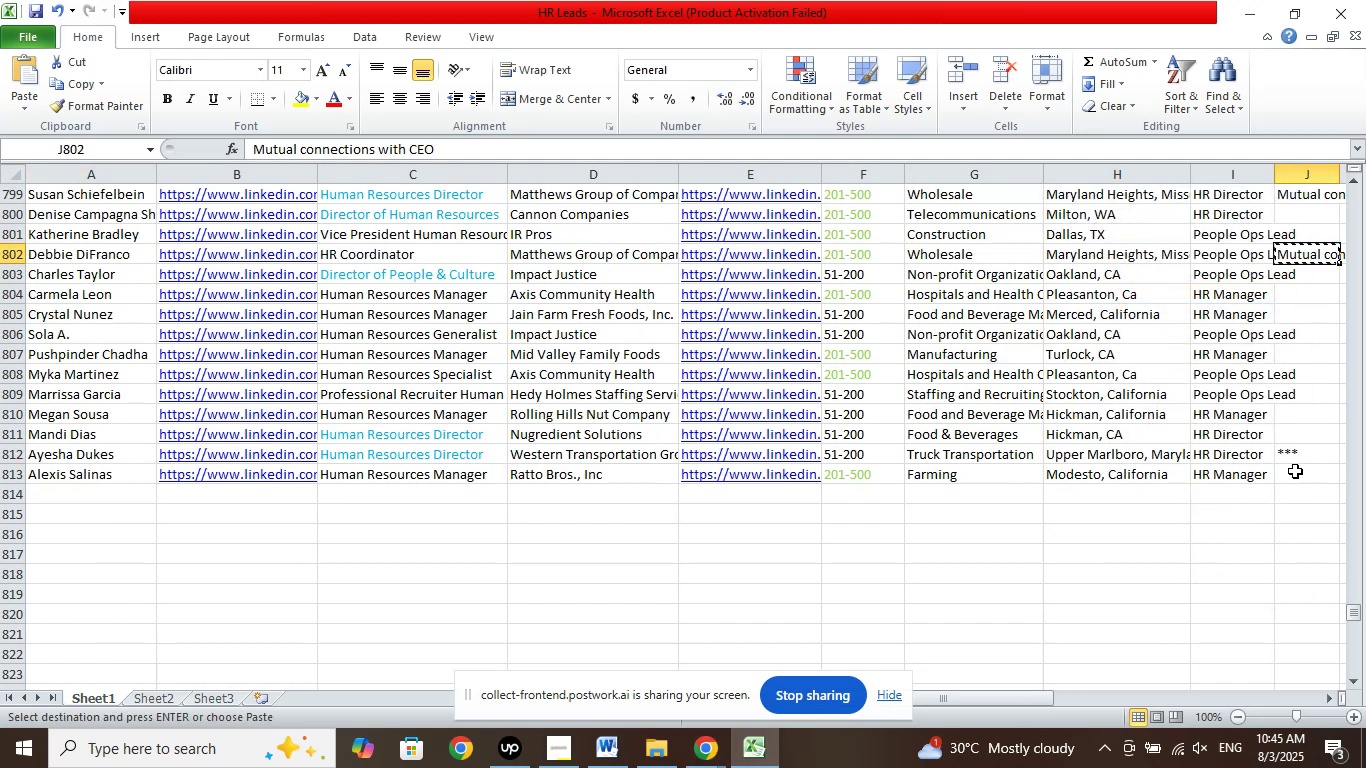 
right_click([1295, 471])
 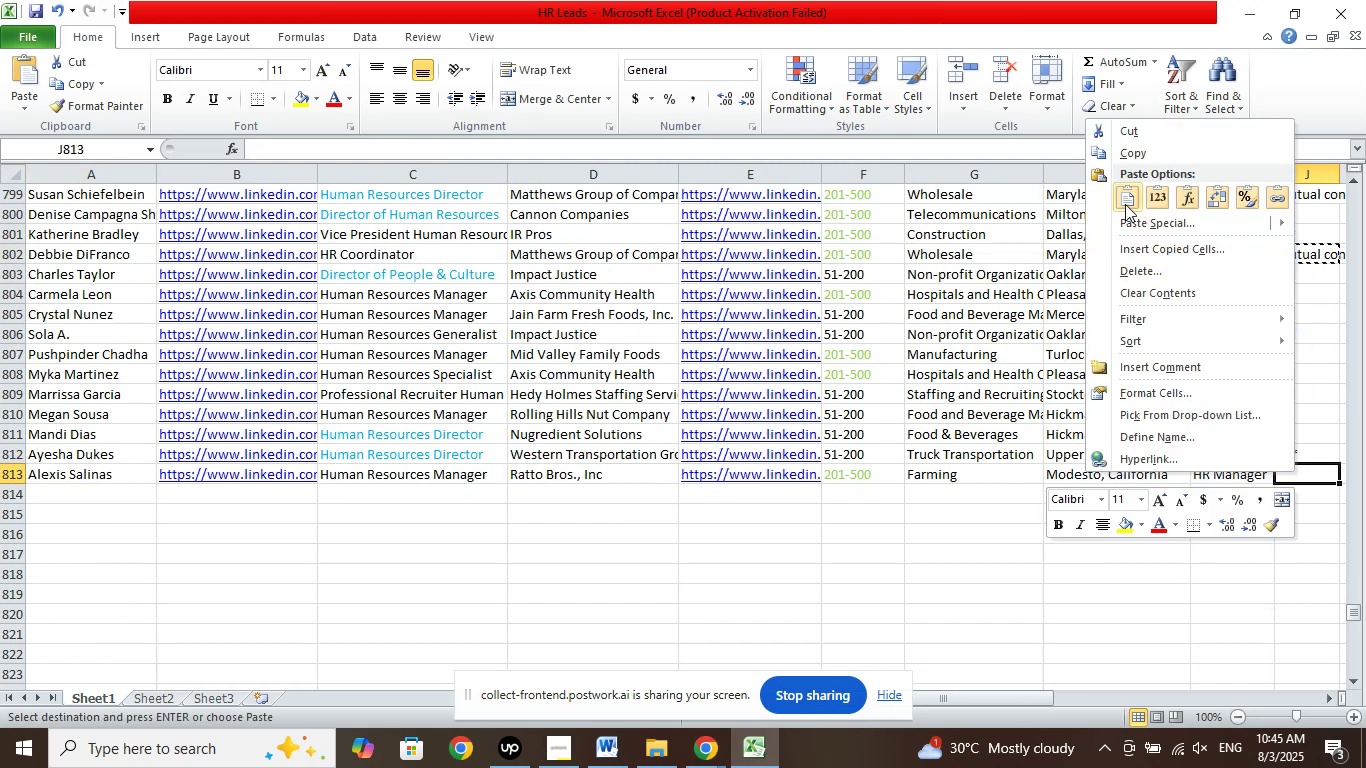 
left_click([1123, 190])
 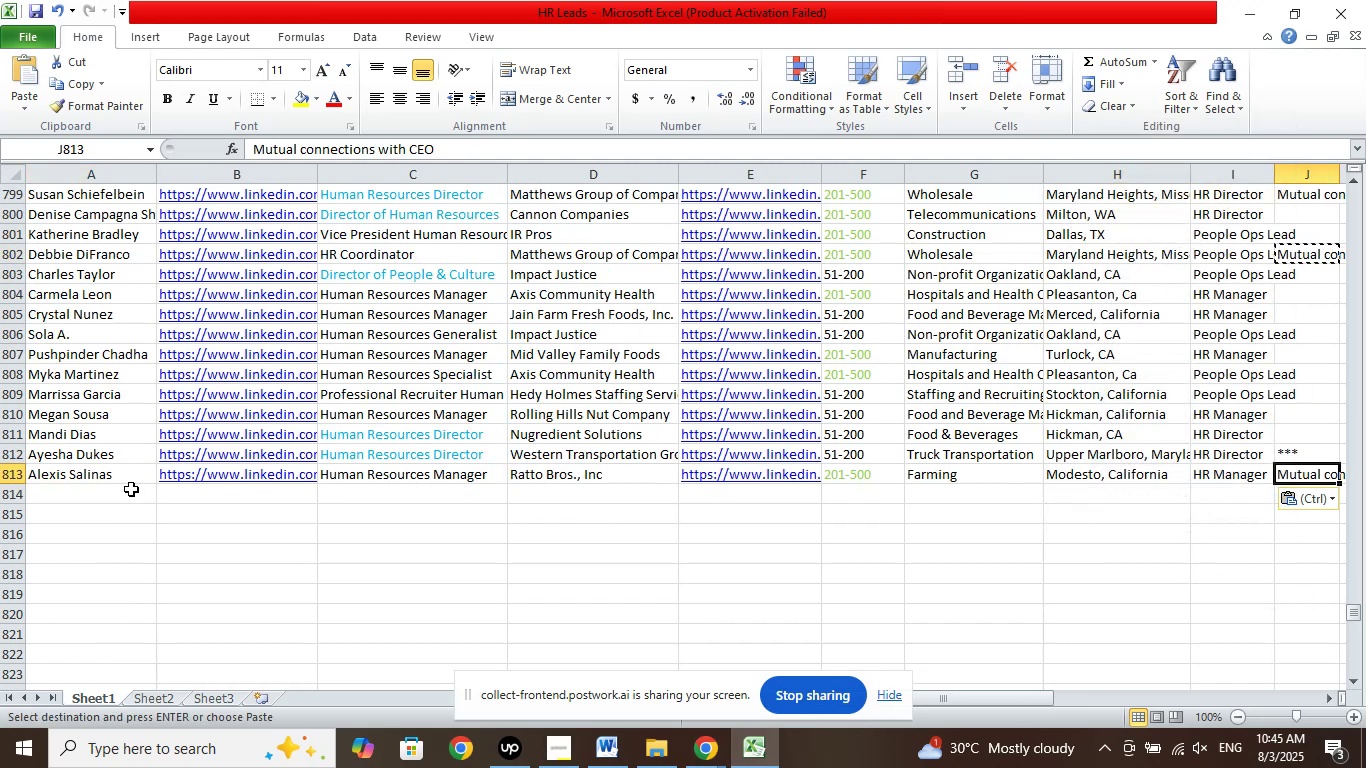 
left_click([128, 492])
 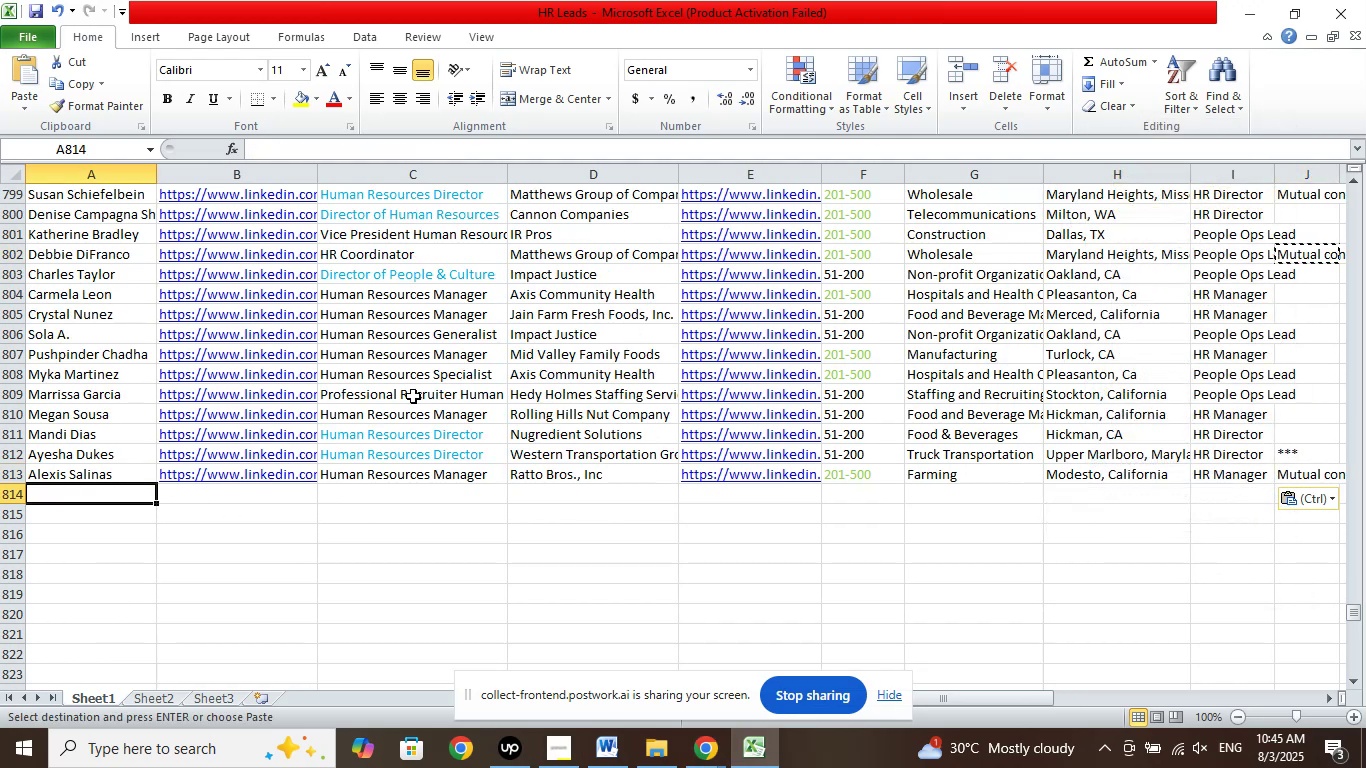 
scroll: coordinate [455, 383], scroll_direction: down, amount: 2.0
 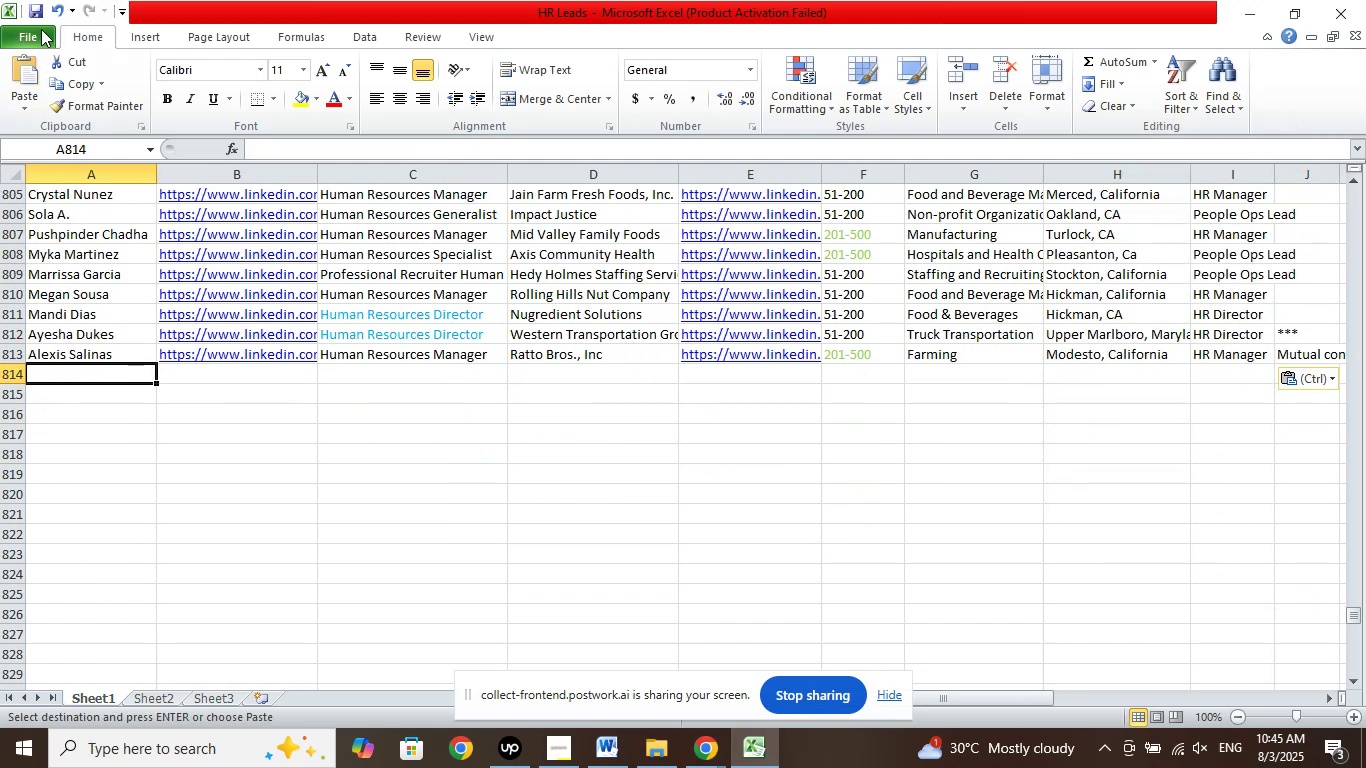 
left_click([35, 12])
 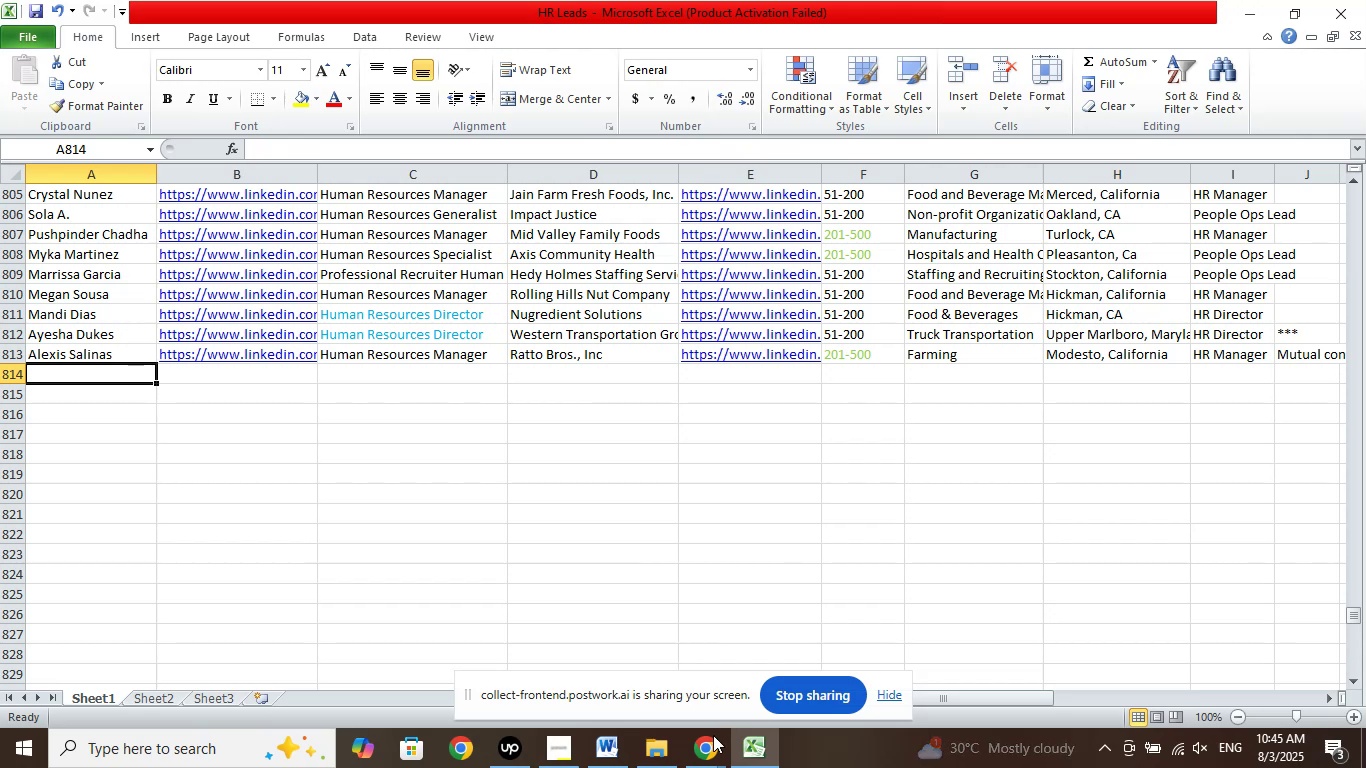 
left_click([713, 740])
 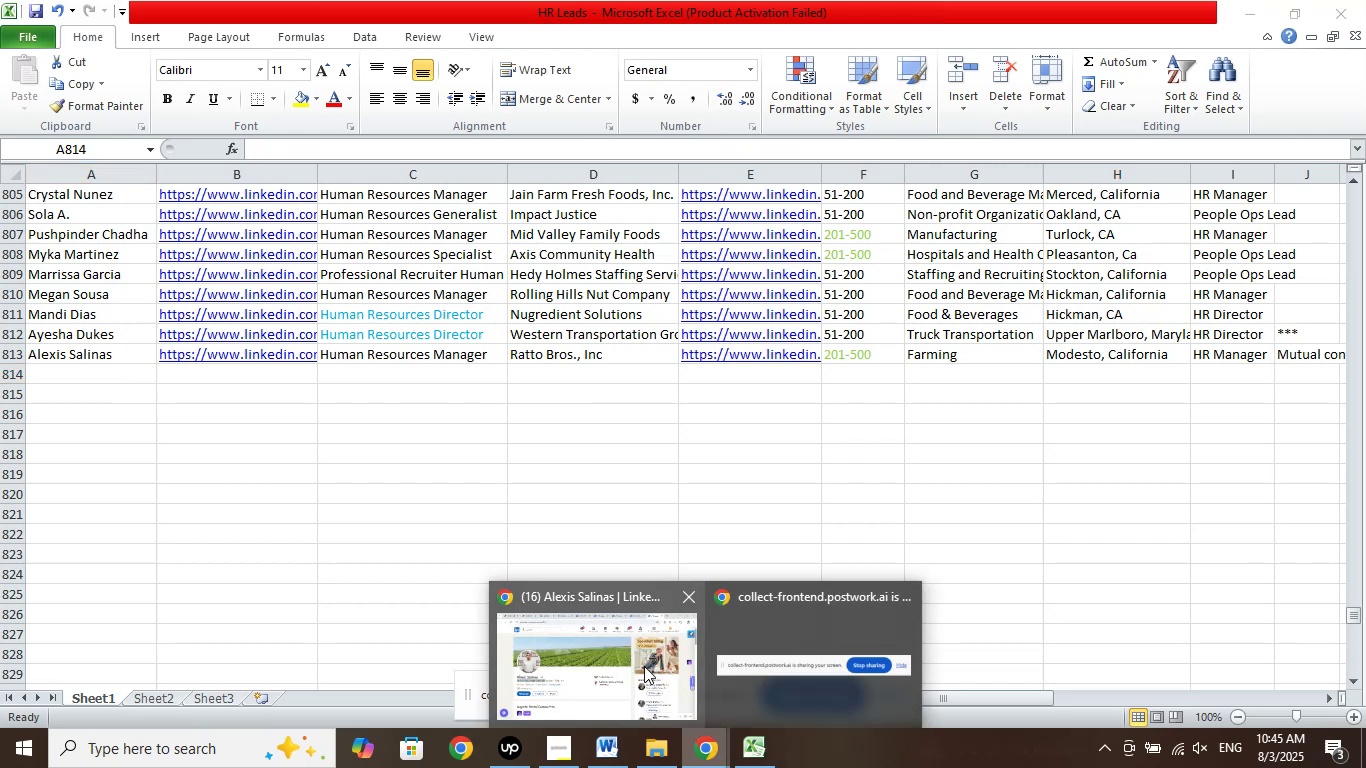 
left_click([644, 666])
 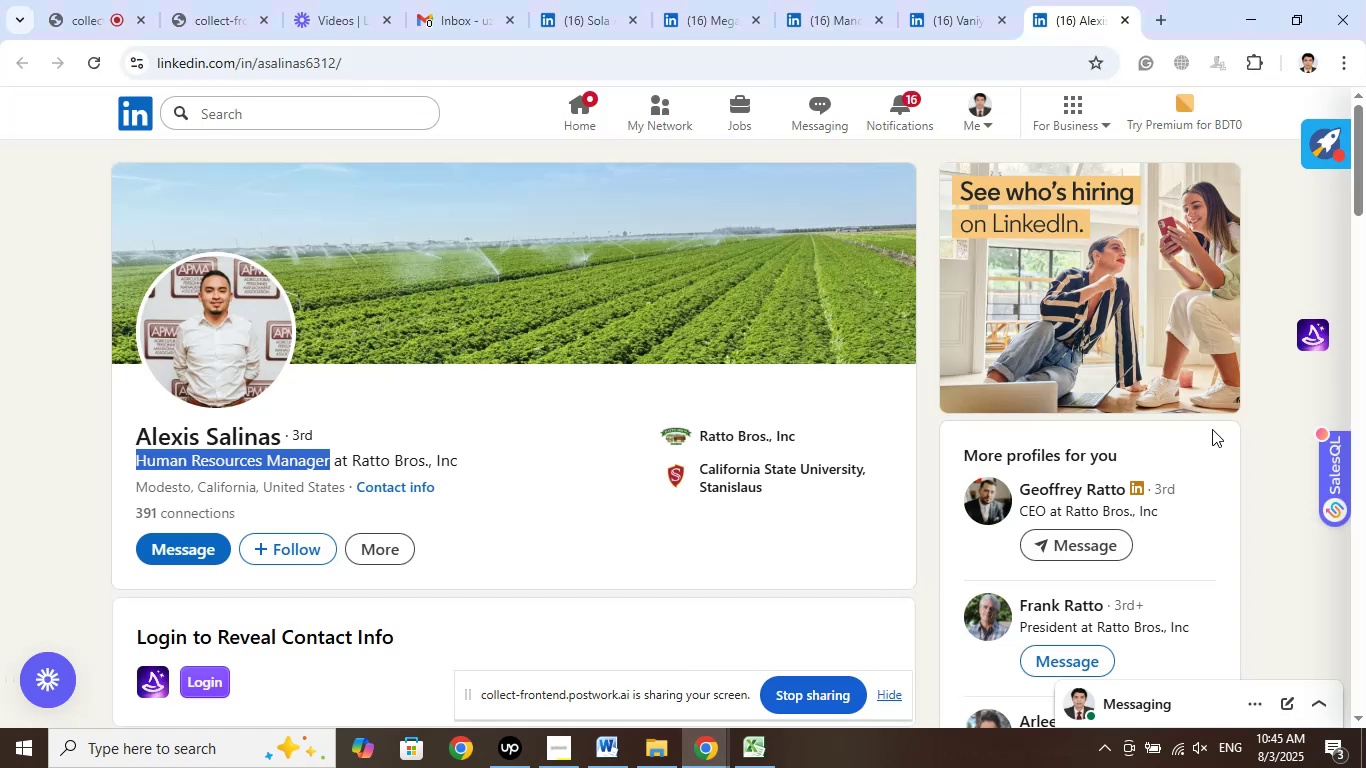 
scroll: coordinate [1228, 342], scroll_direction: down, amount: 7.0
 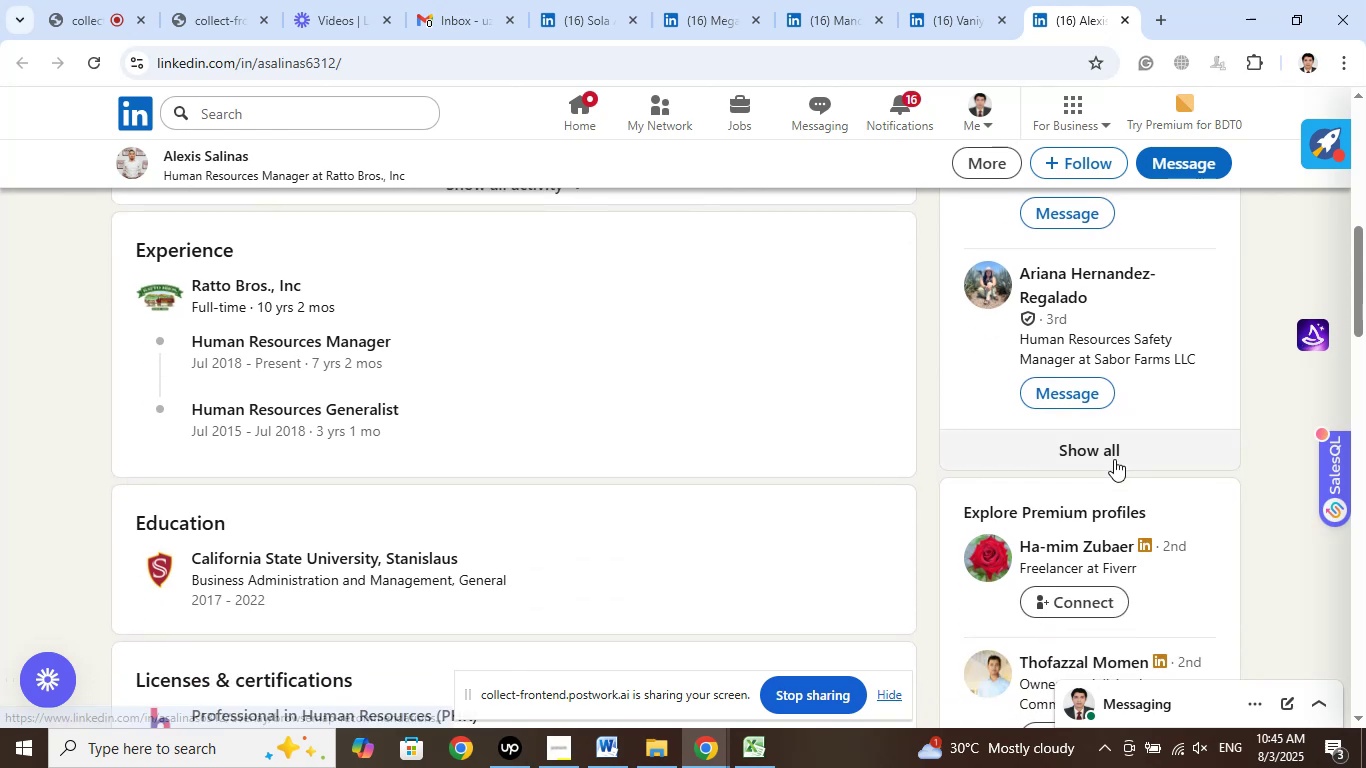 
left_click([1114, 459])
 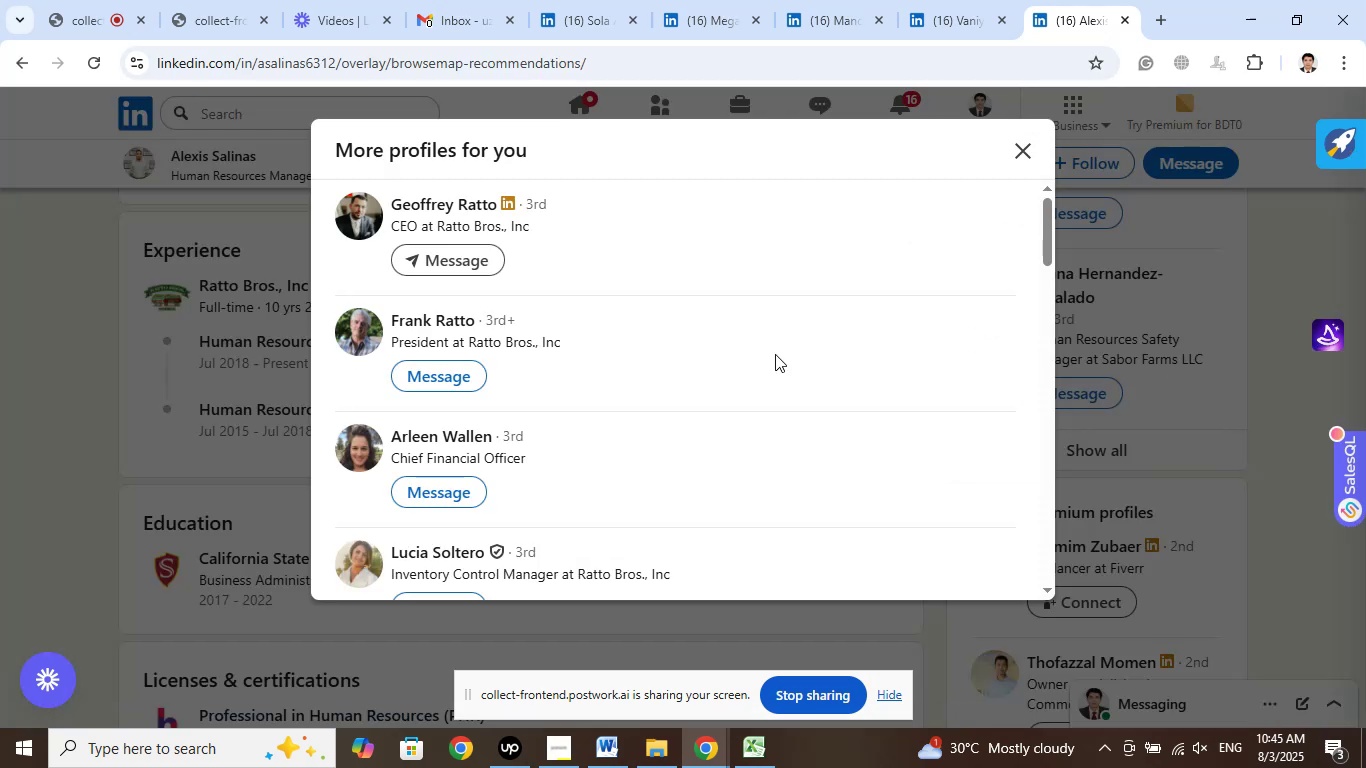 
scroll: coordinate [744, 310], scroll_direction: down, amount: 3.0
 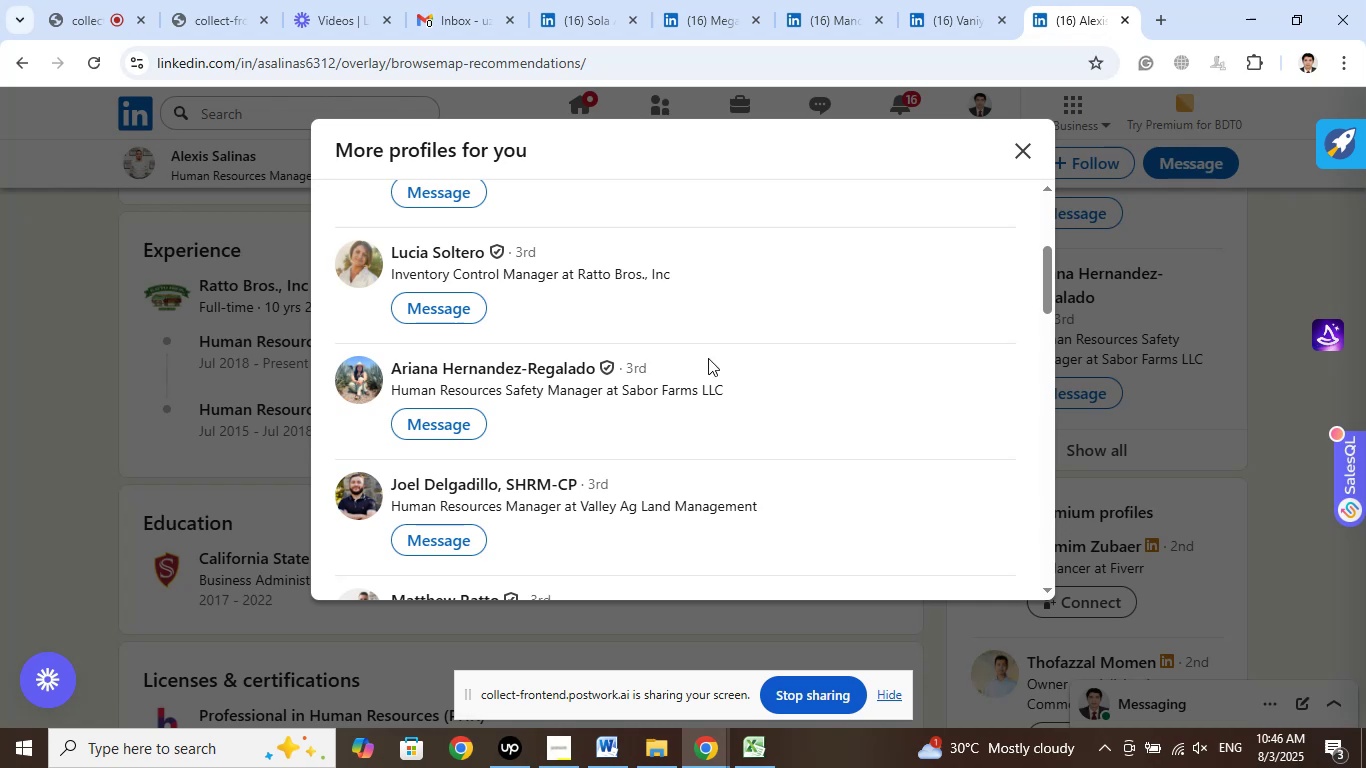 
wait(7.03)
 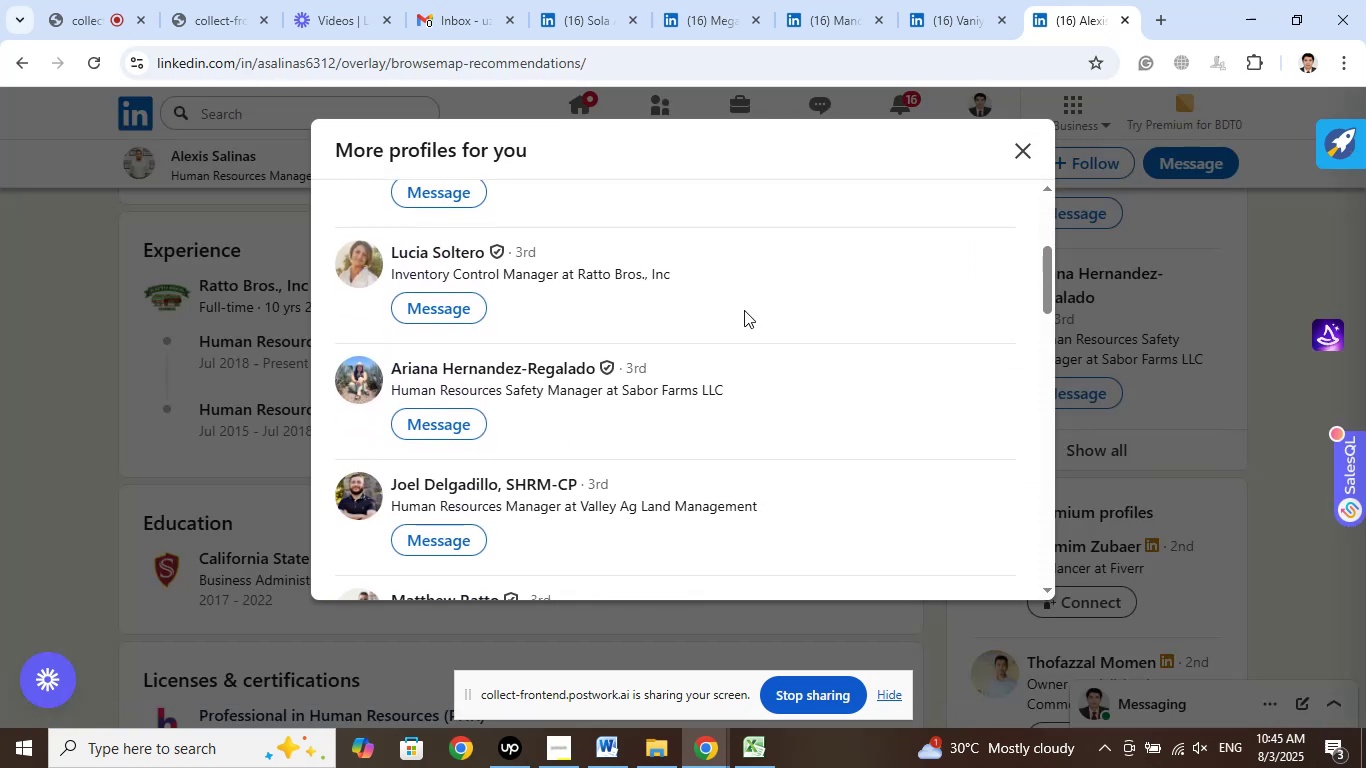 
right_click([523, 370])
 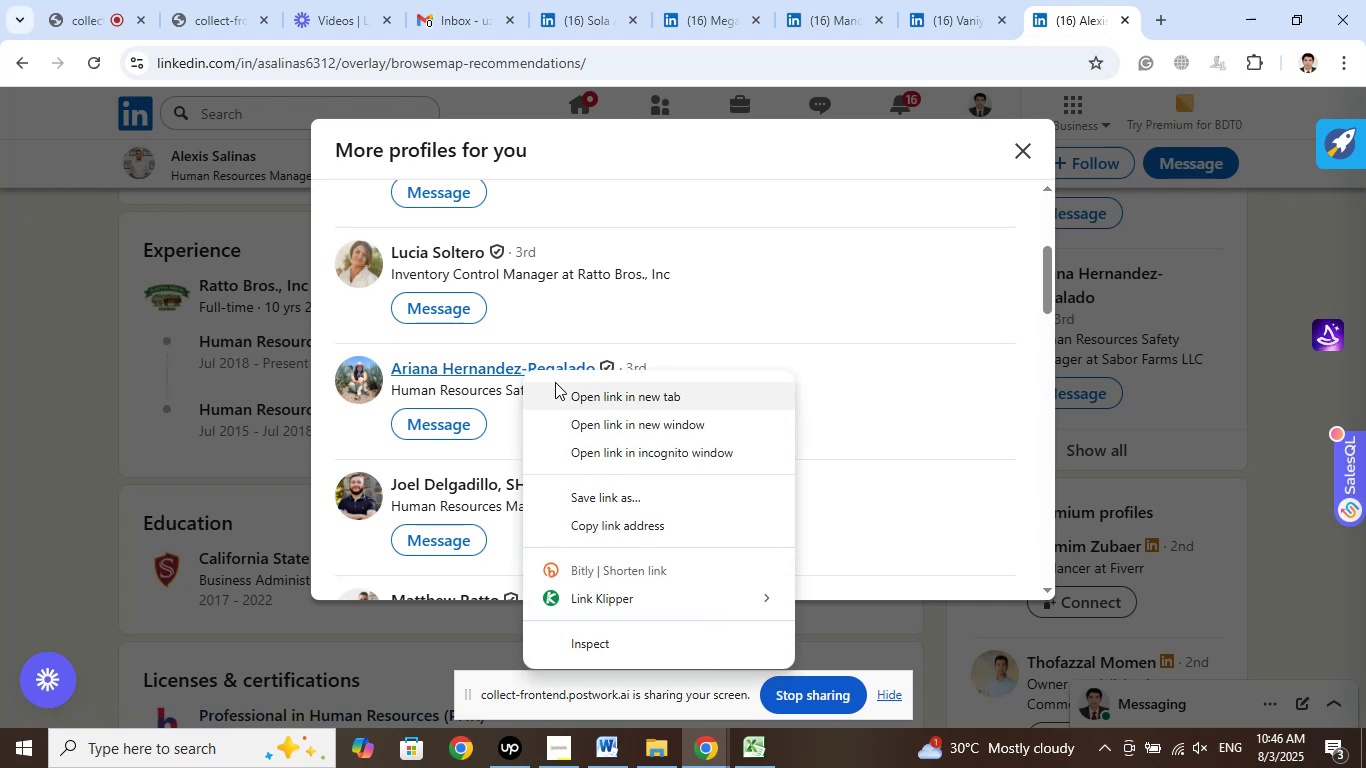 
left_click([567, 388])
 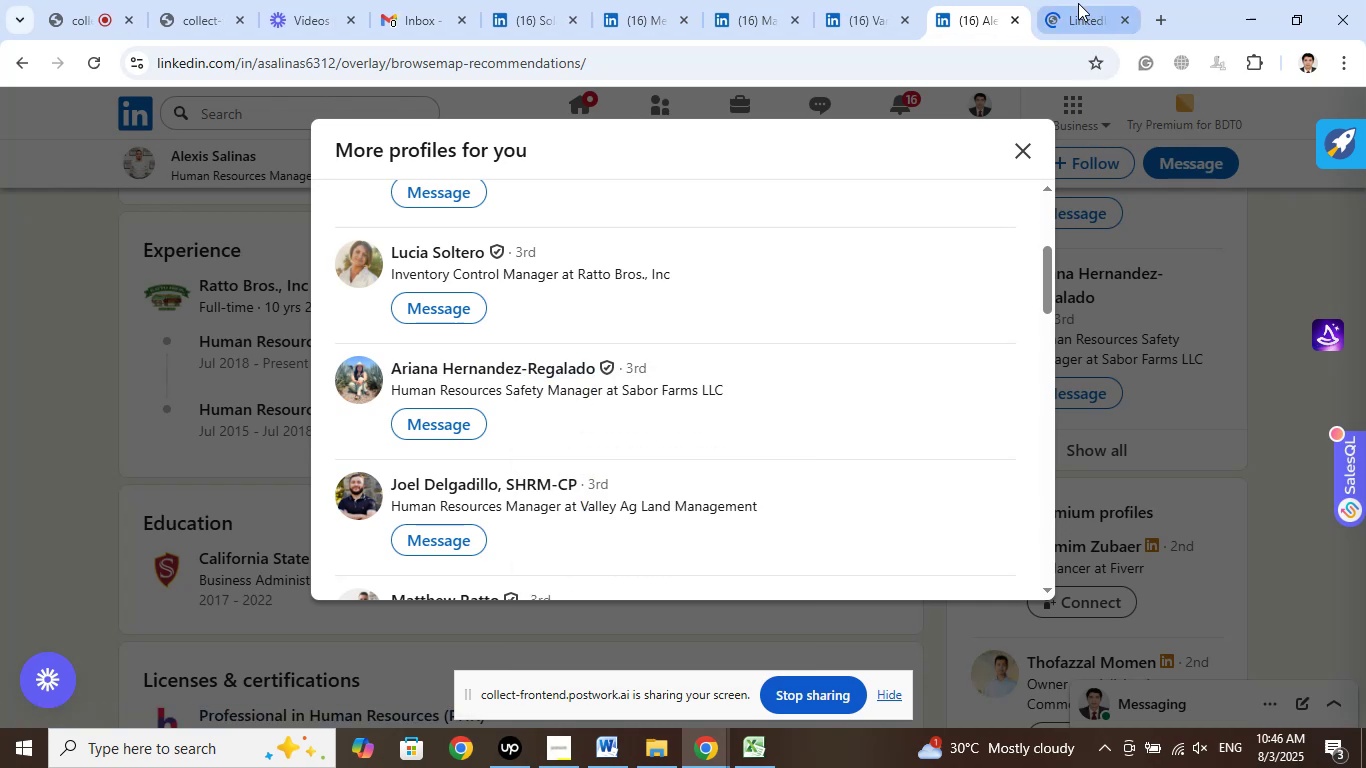 
left_click([1078, 3])
 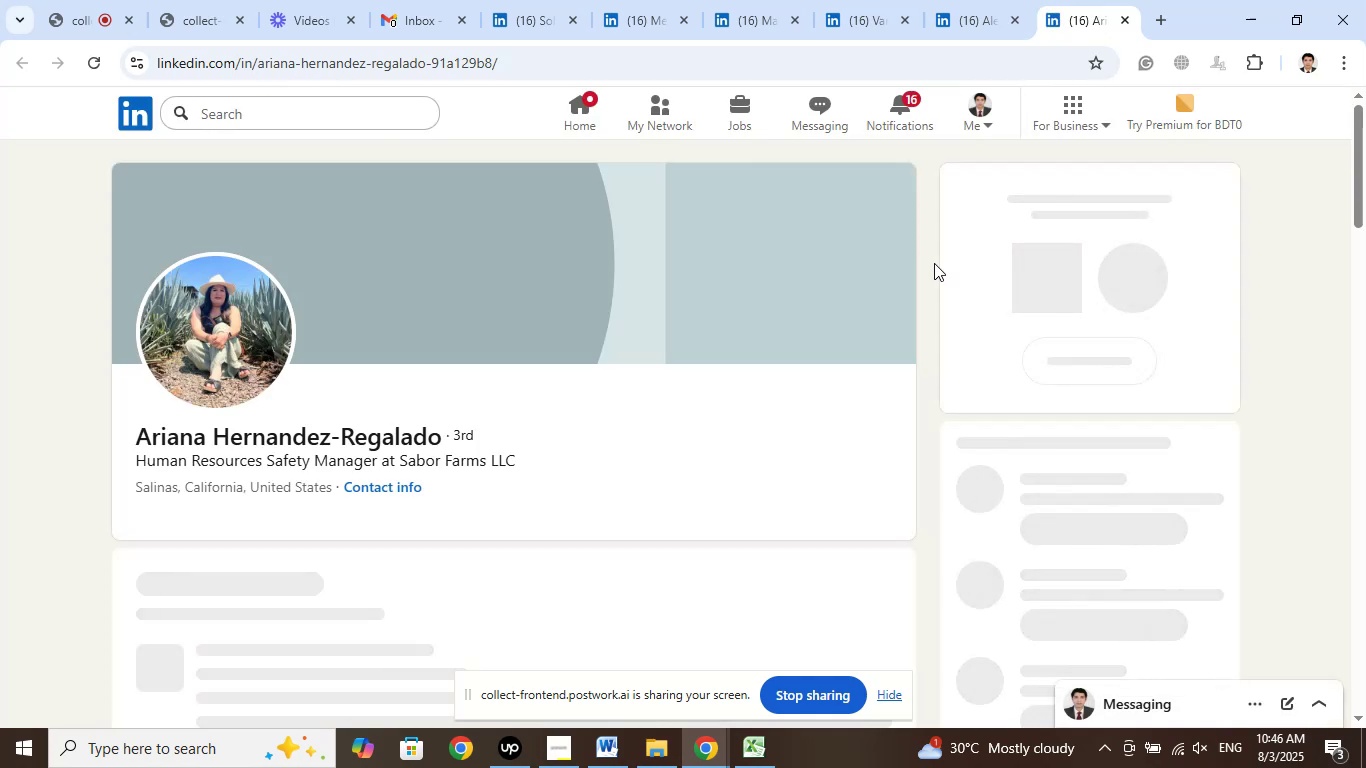 
wait(15.24)
 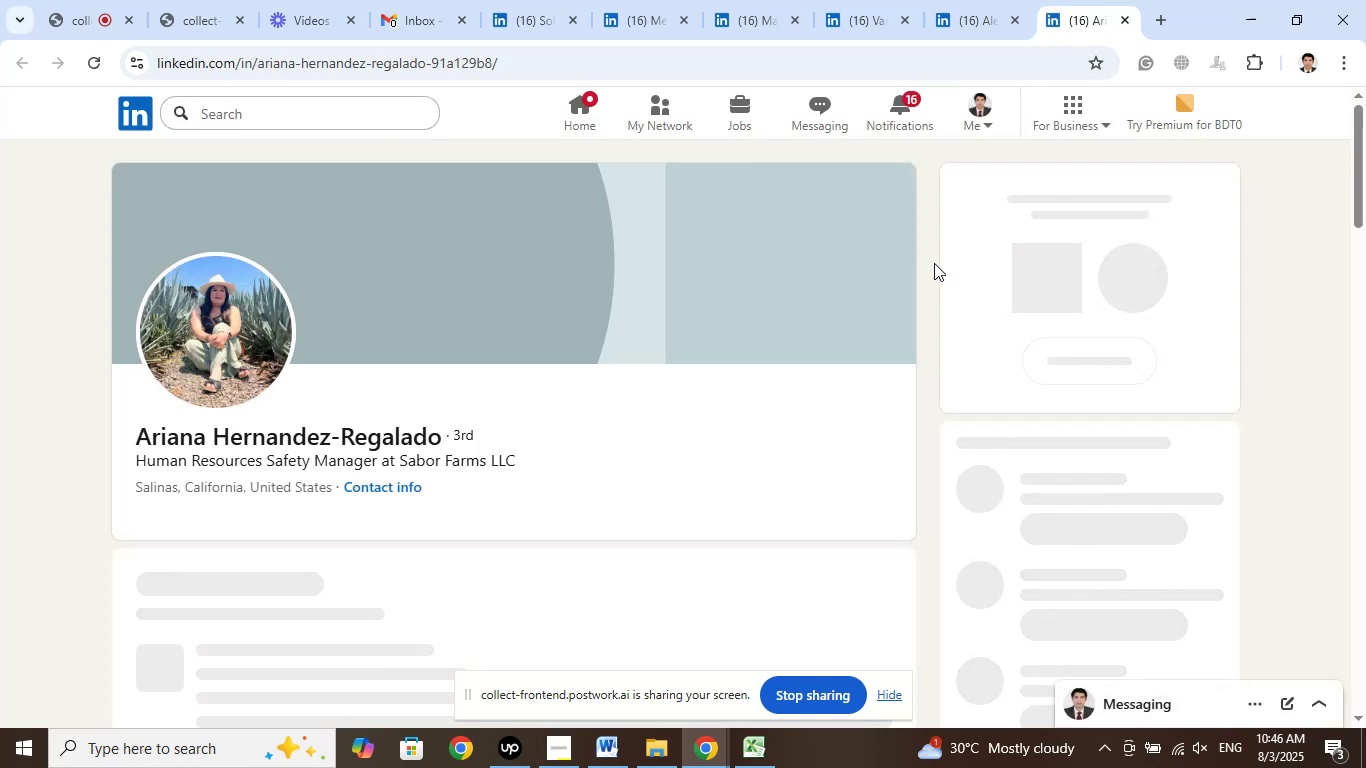 
left_click([766, 438])
 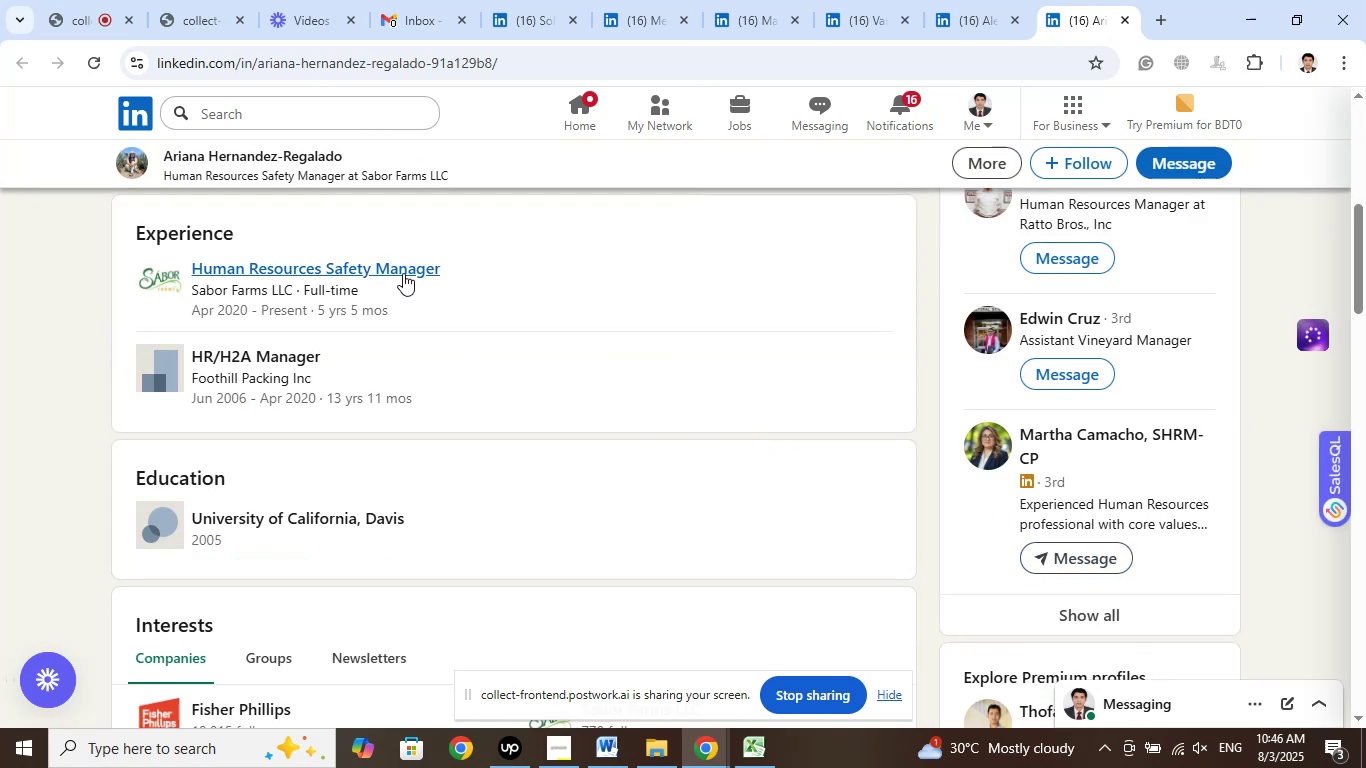 
right_click([403, 273])
 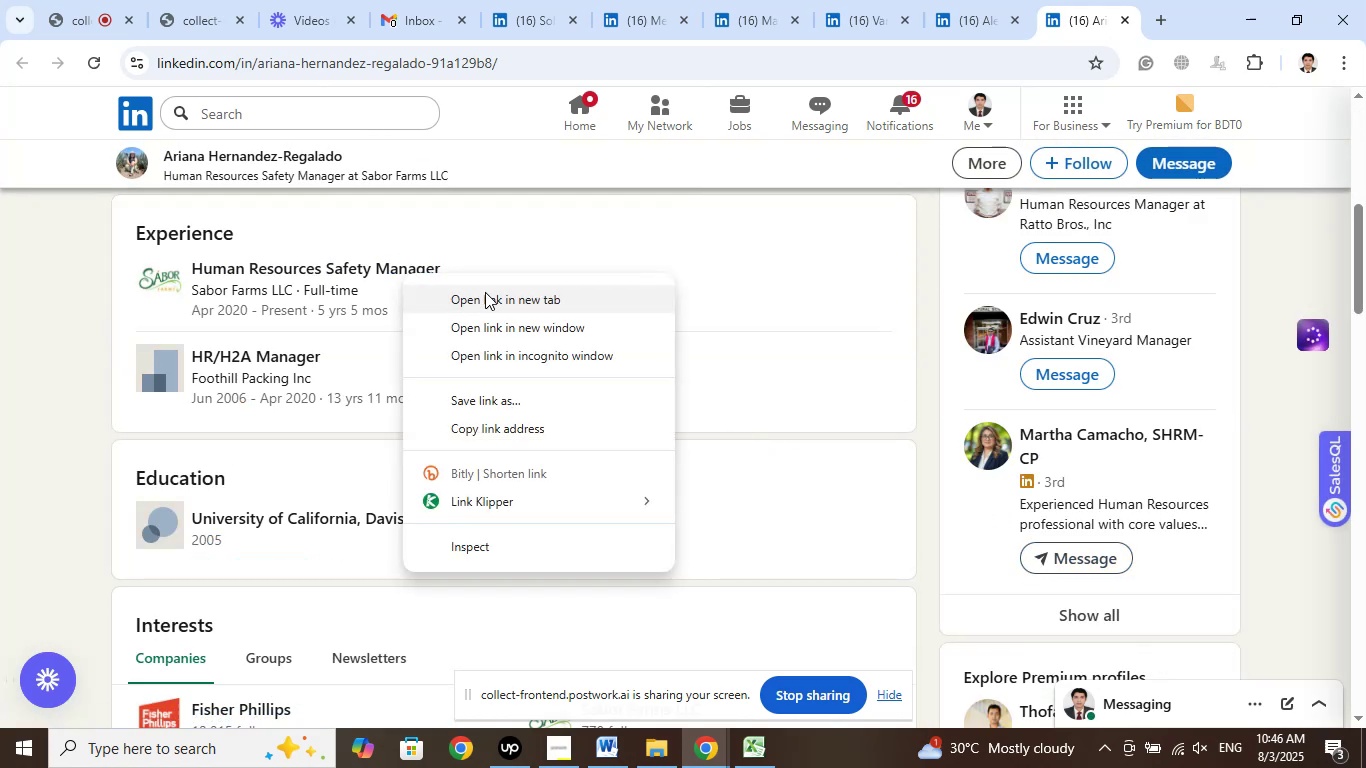 
left_click([484, 296])
 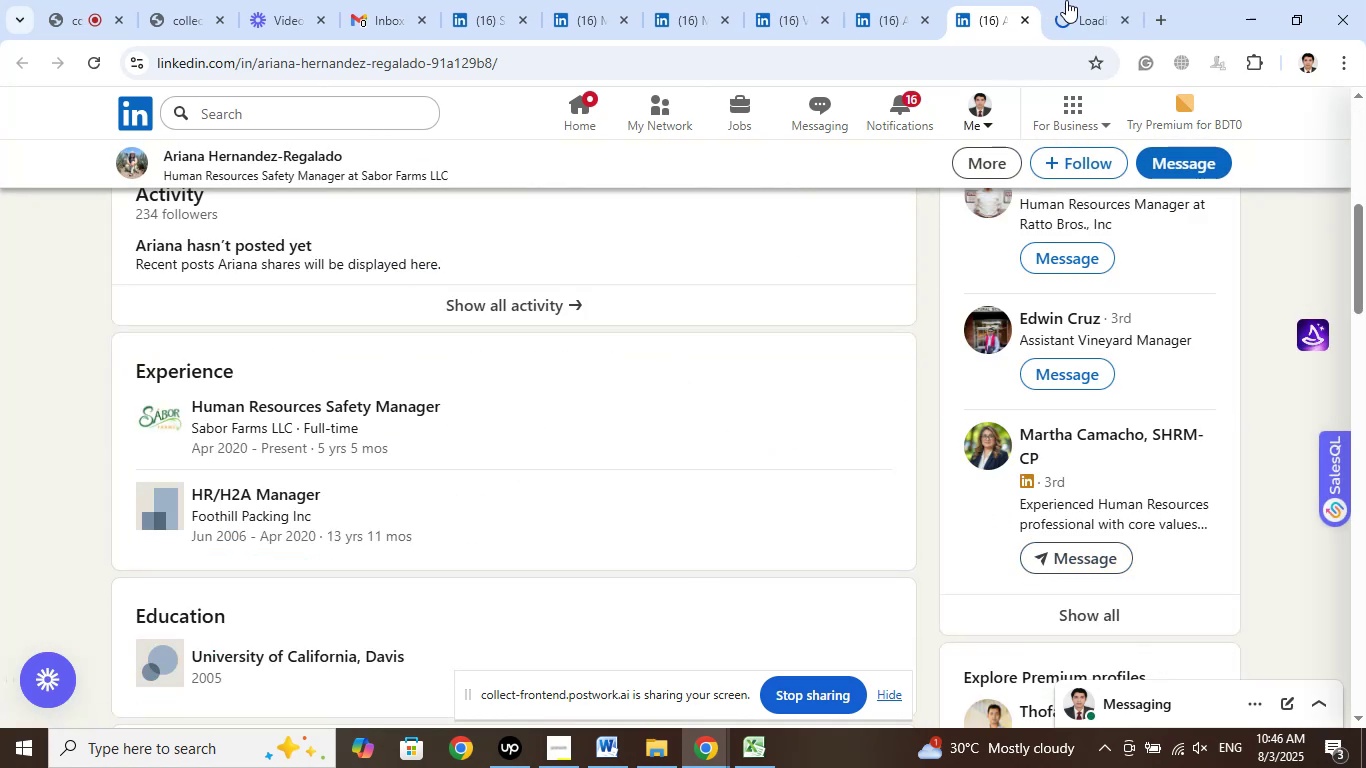 
left_click([1069, 0])
 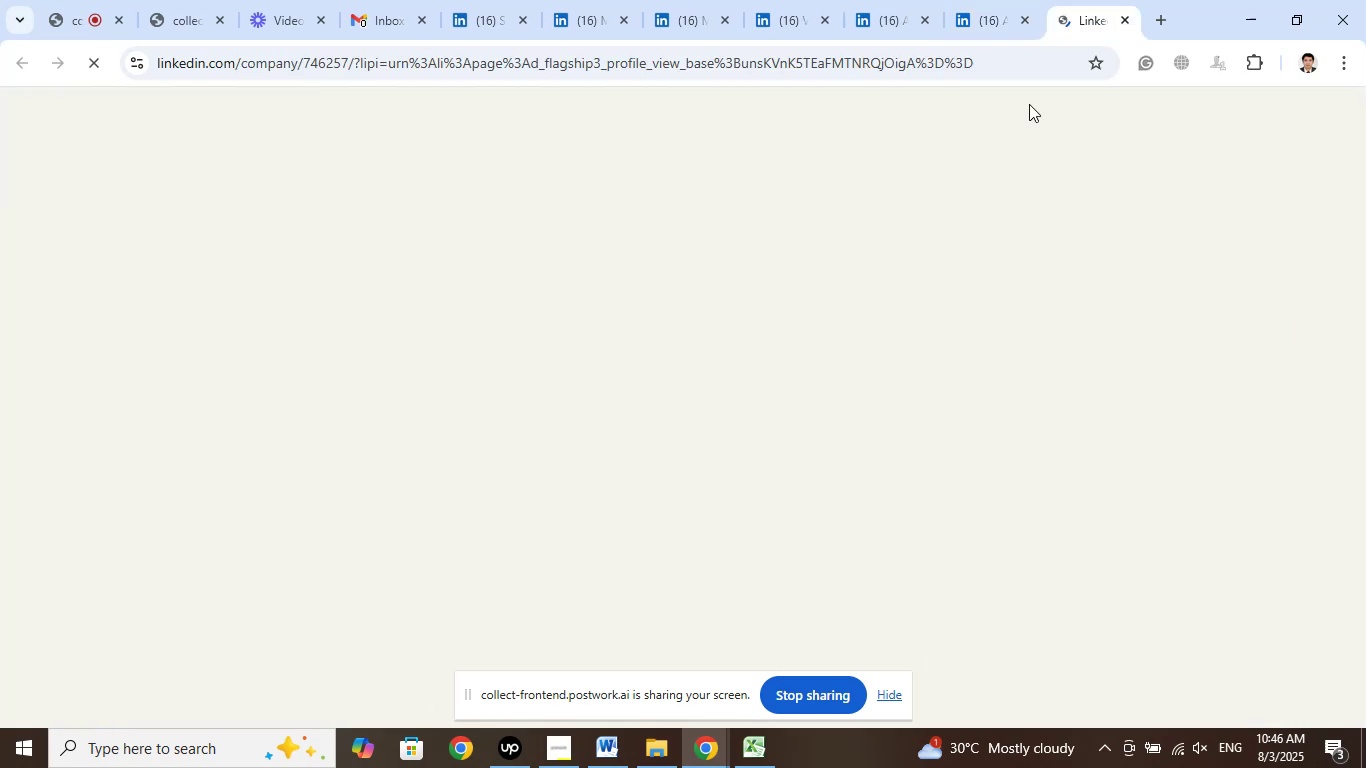 
mouse_move([1030, 157])
 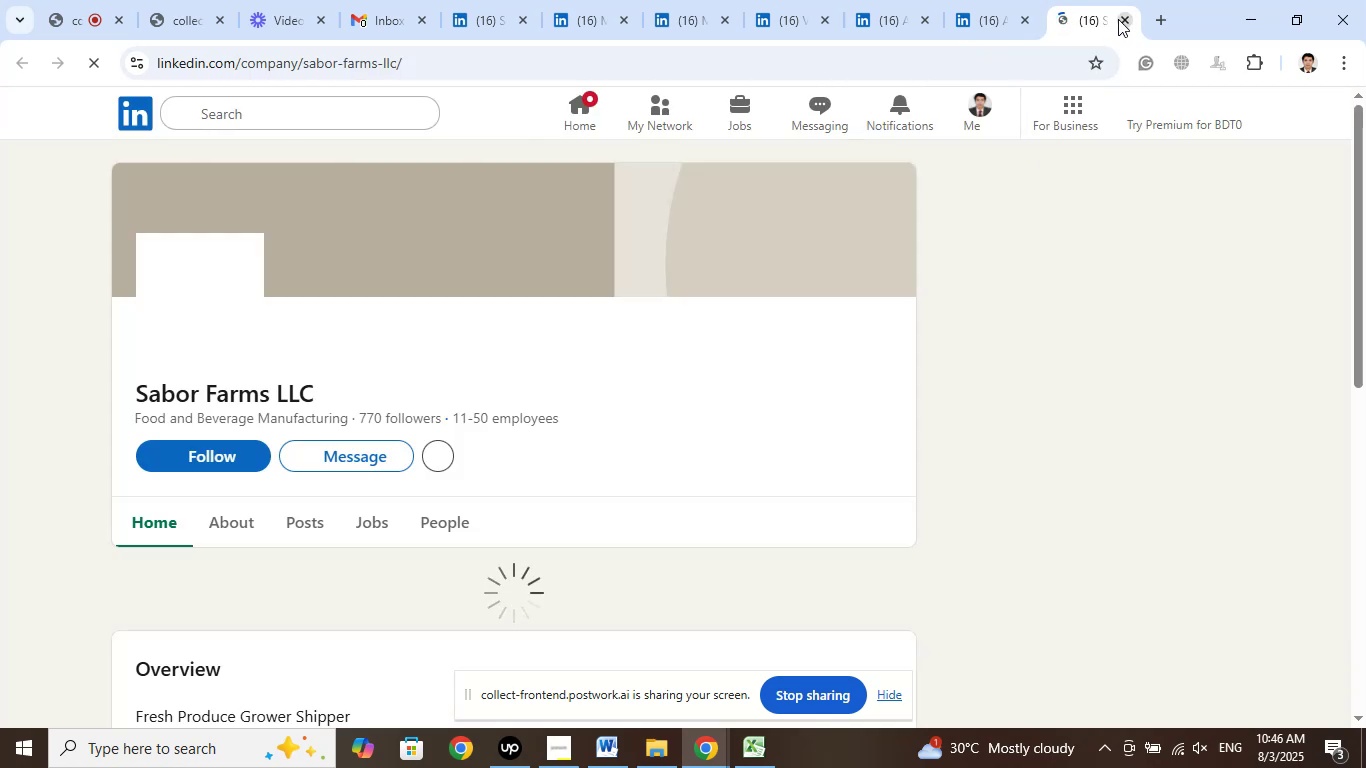 
left_click([1118, 19])
 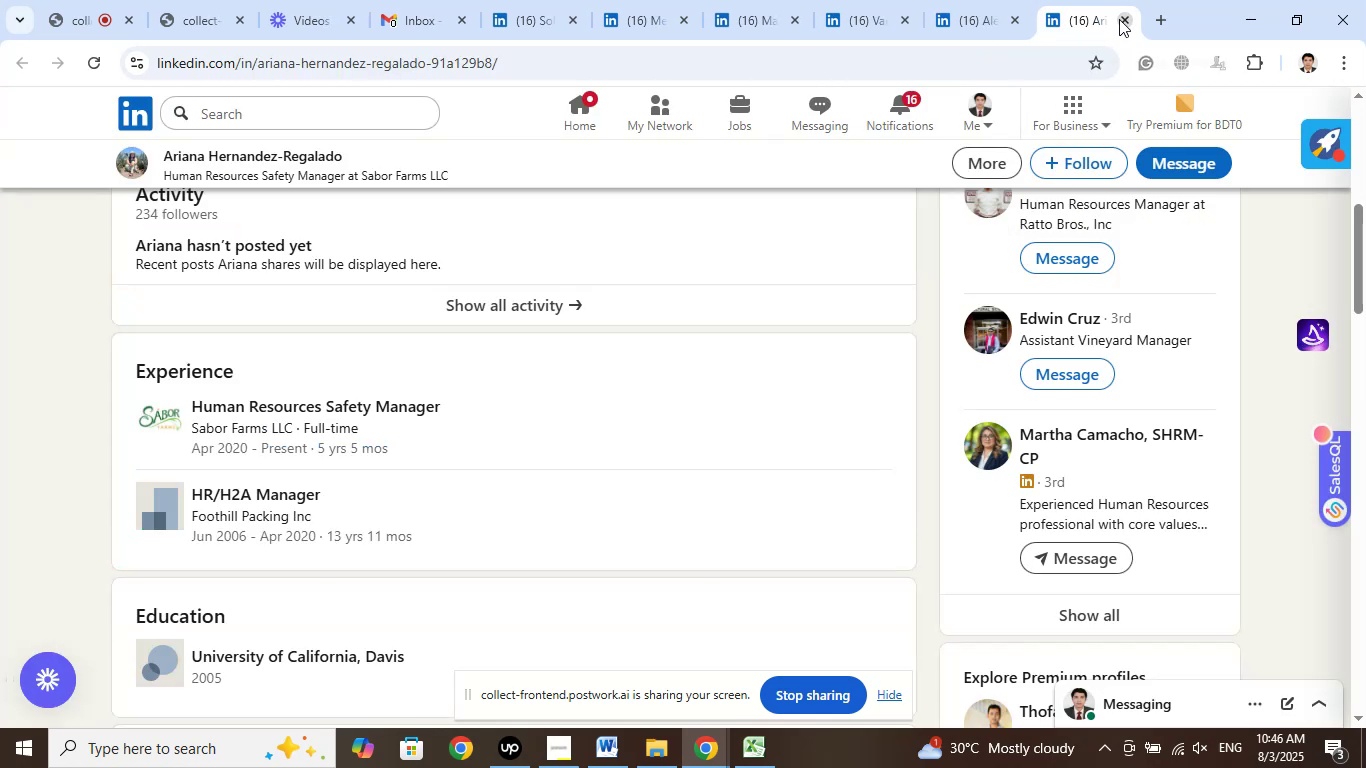 
scroll: coordinate [862, 333], scroll_direction: up, amount: 6.0
 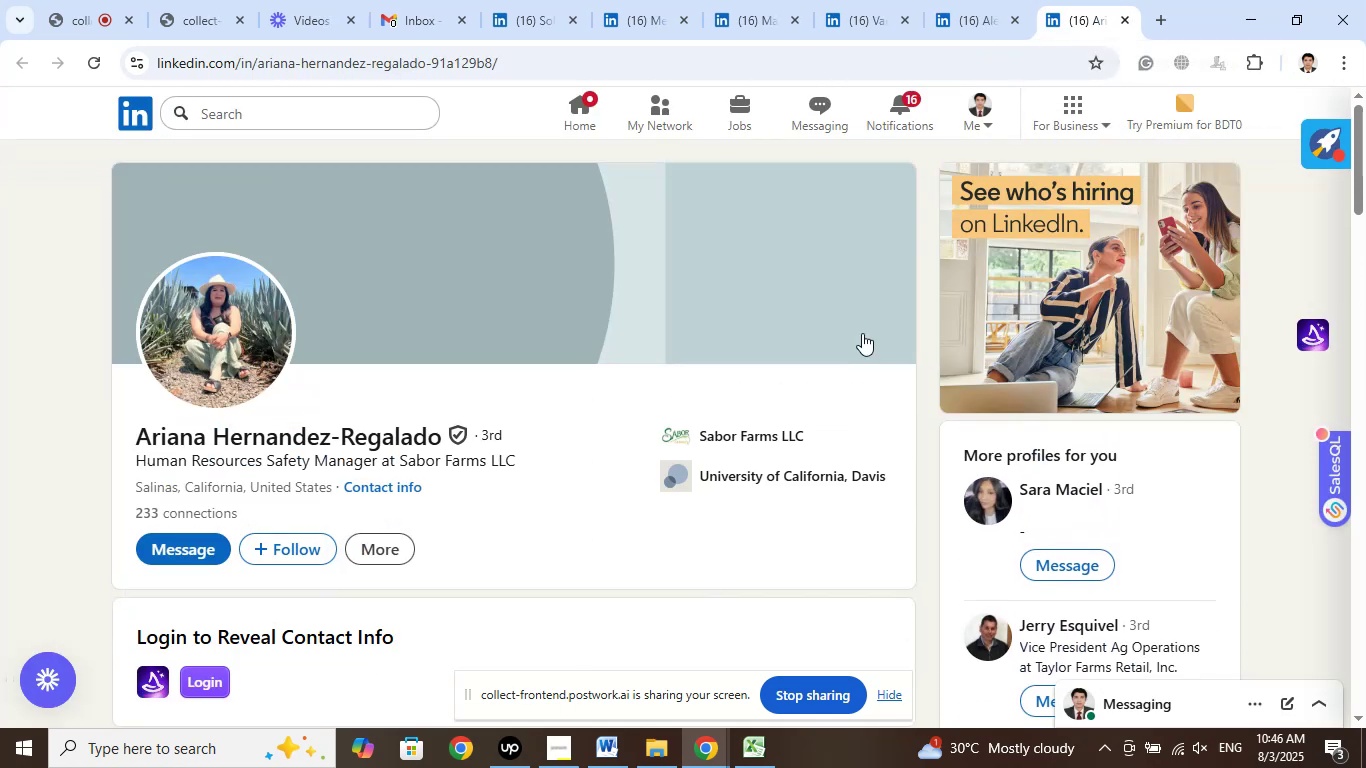 
scroll: coordinate [862, 333], scroll_direction: down, amount: 6.0
 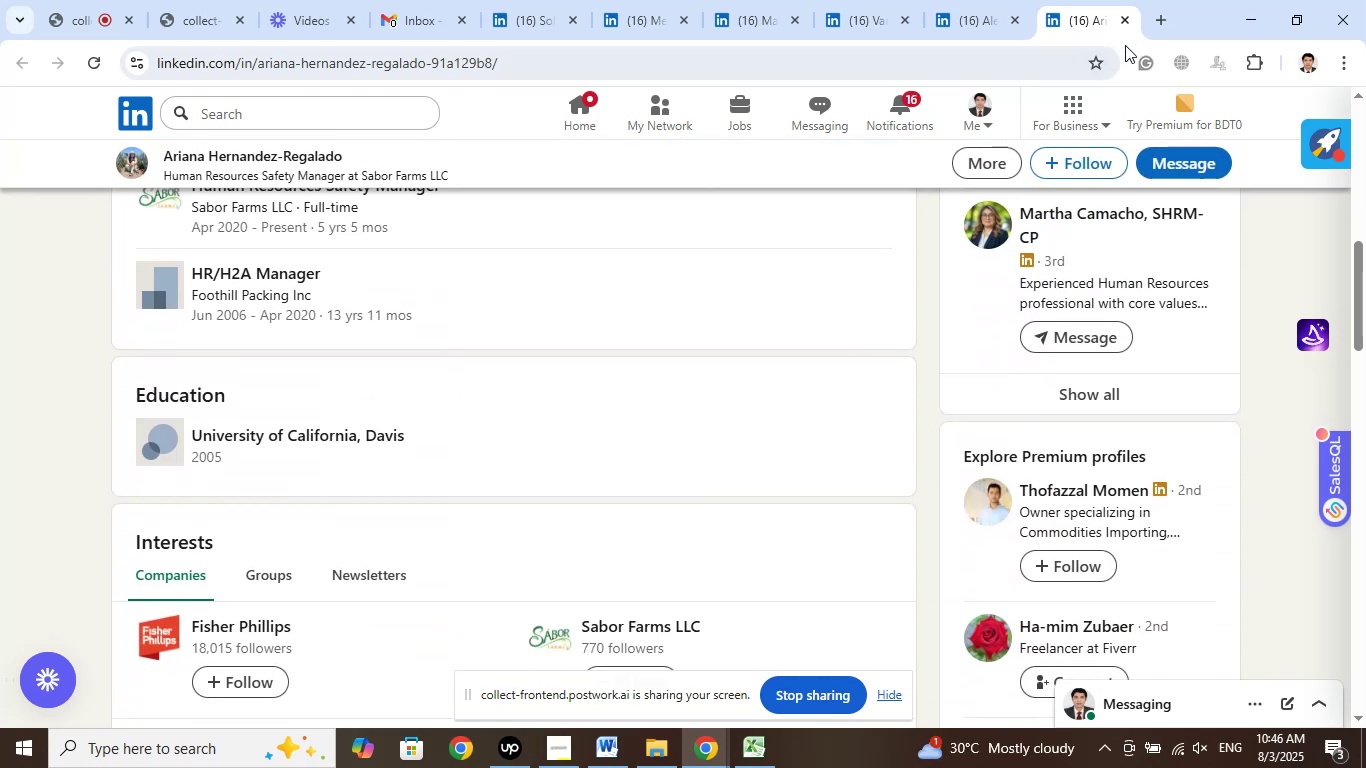 
left_click([1124, 16])
 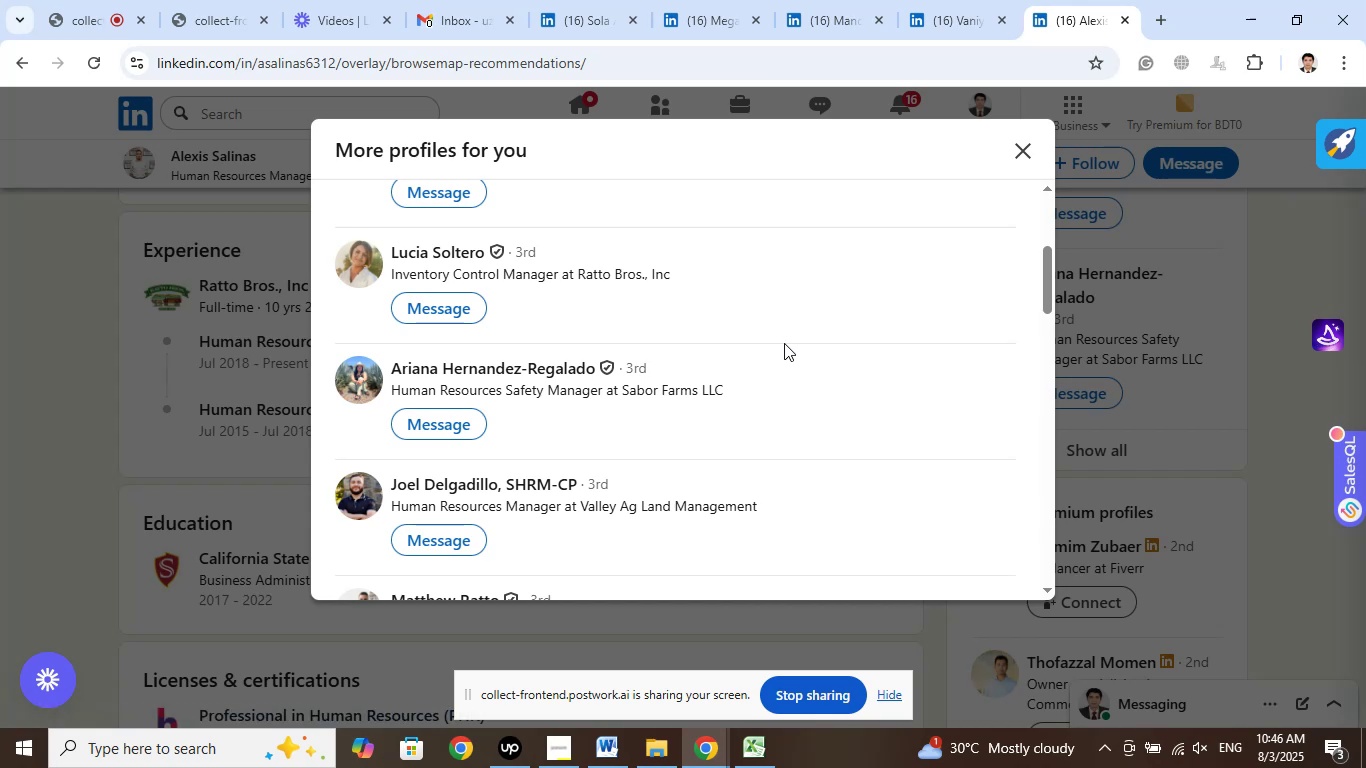 
scroll: coordinate [784, 343], scroll_direction: down, amount: 2.0
 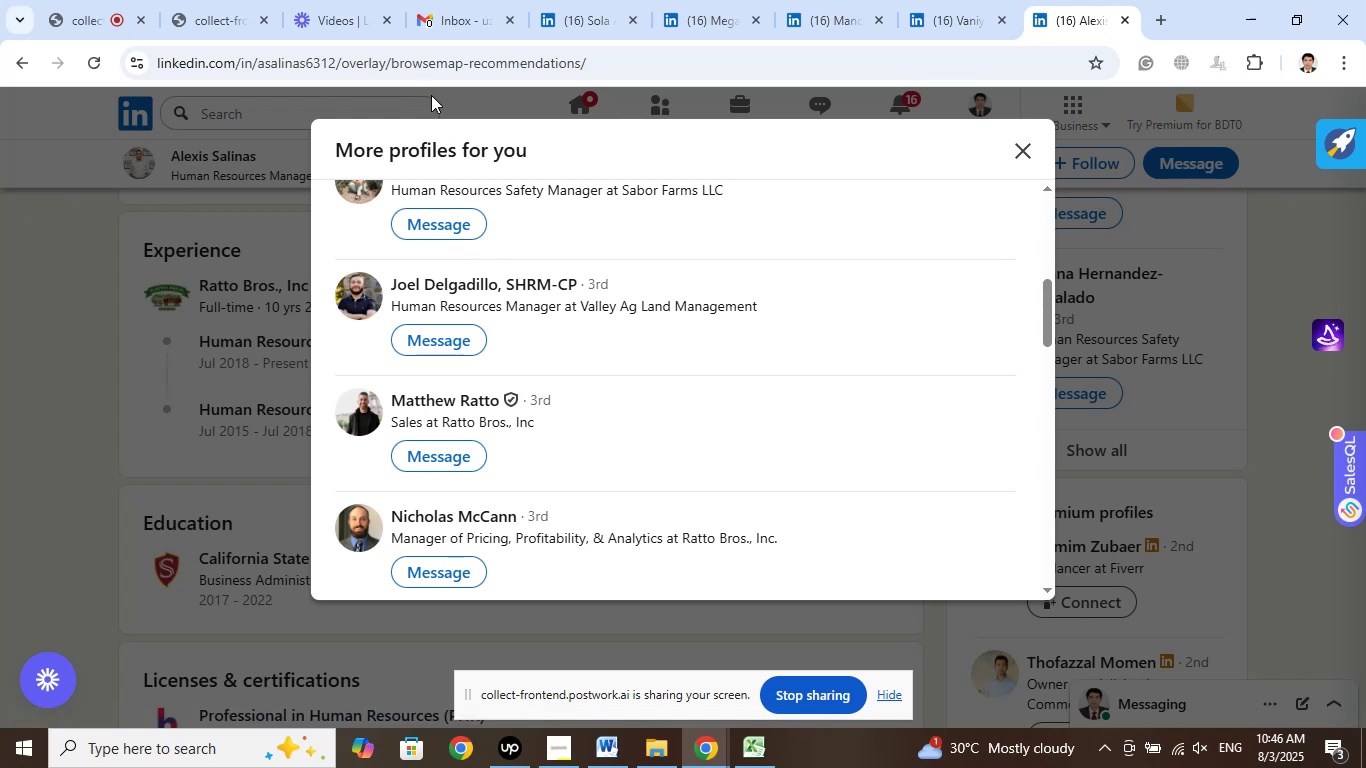 
wait(12.37)
 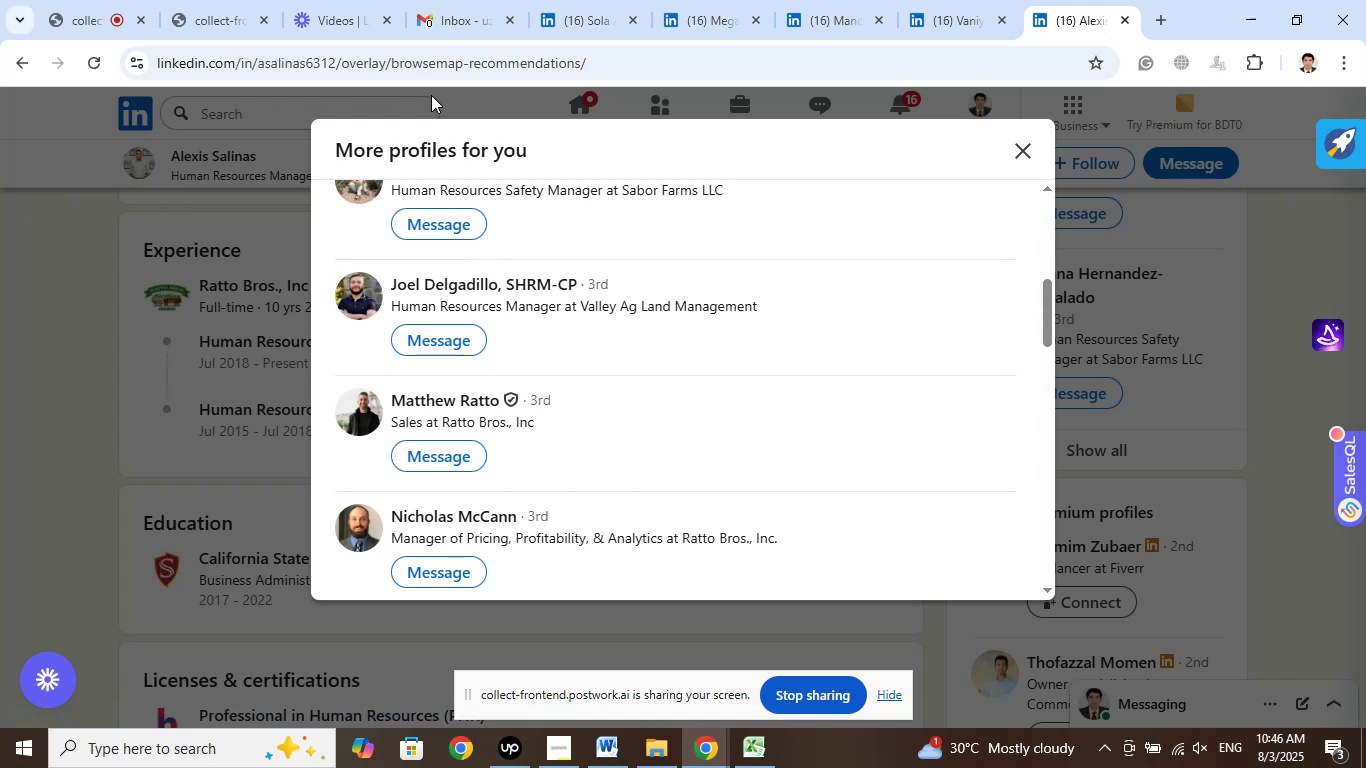 
left_click([583, 307])
 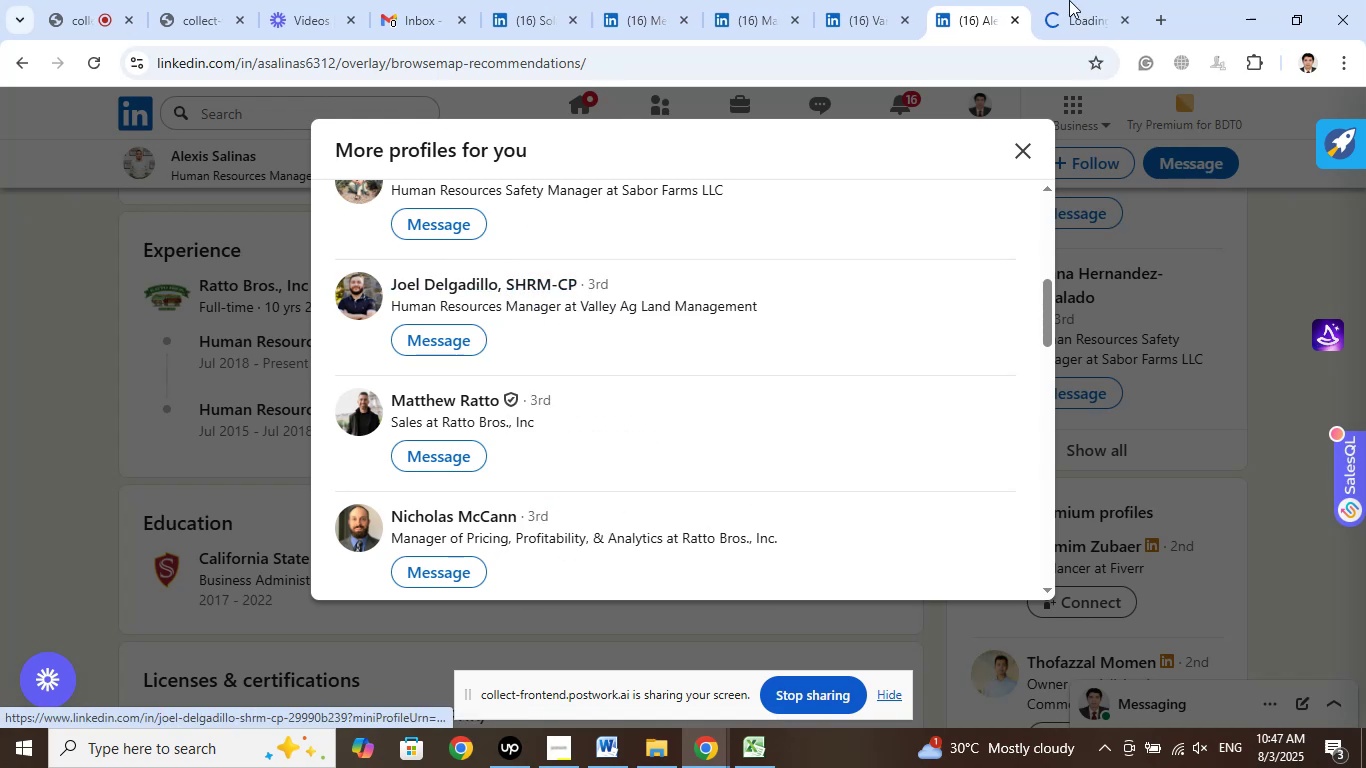 
left_click([1069, 0])
 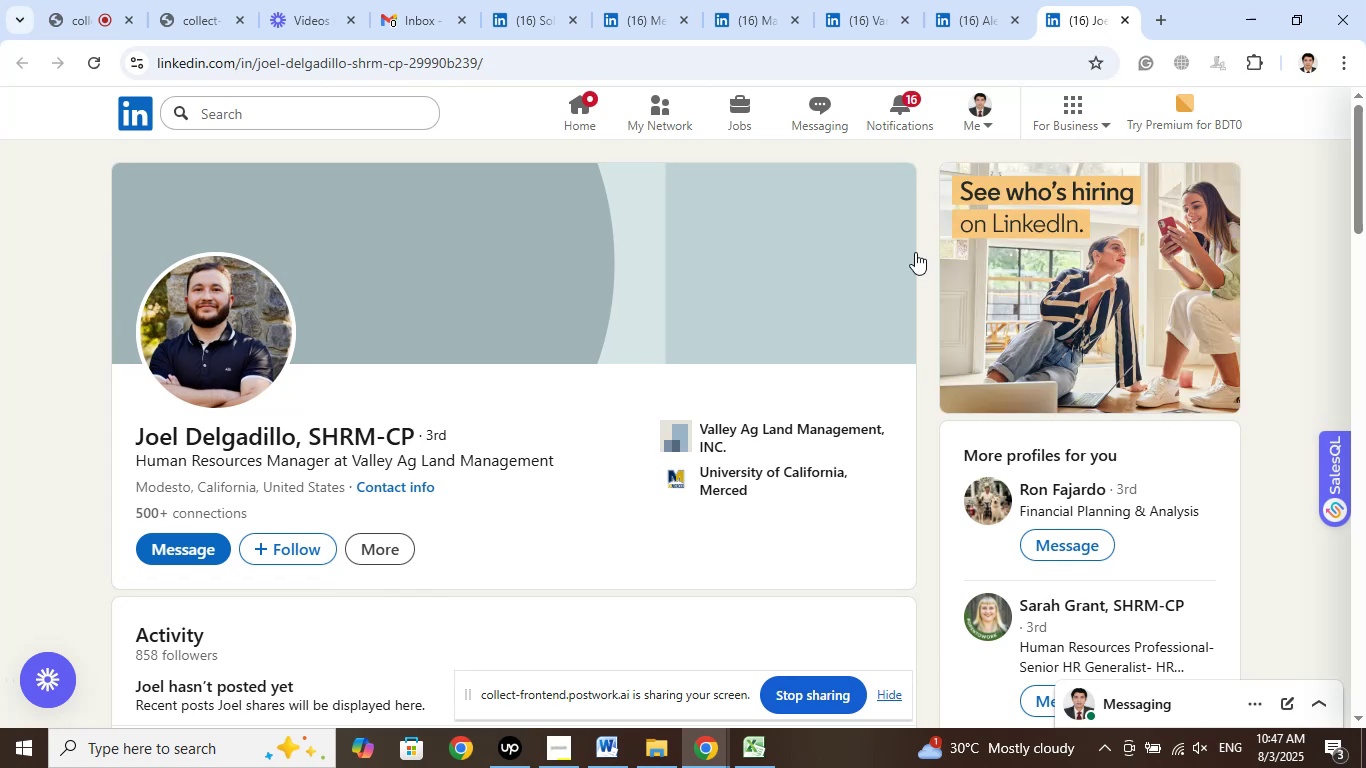 
wait(19.48)
 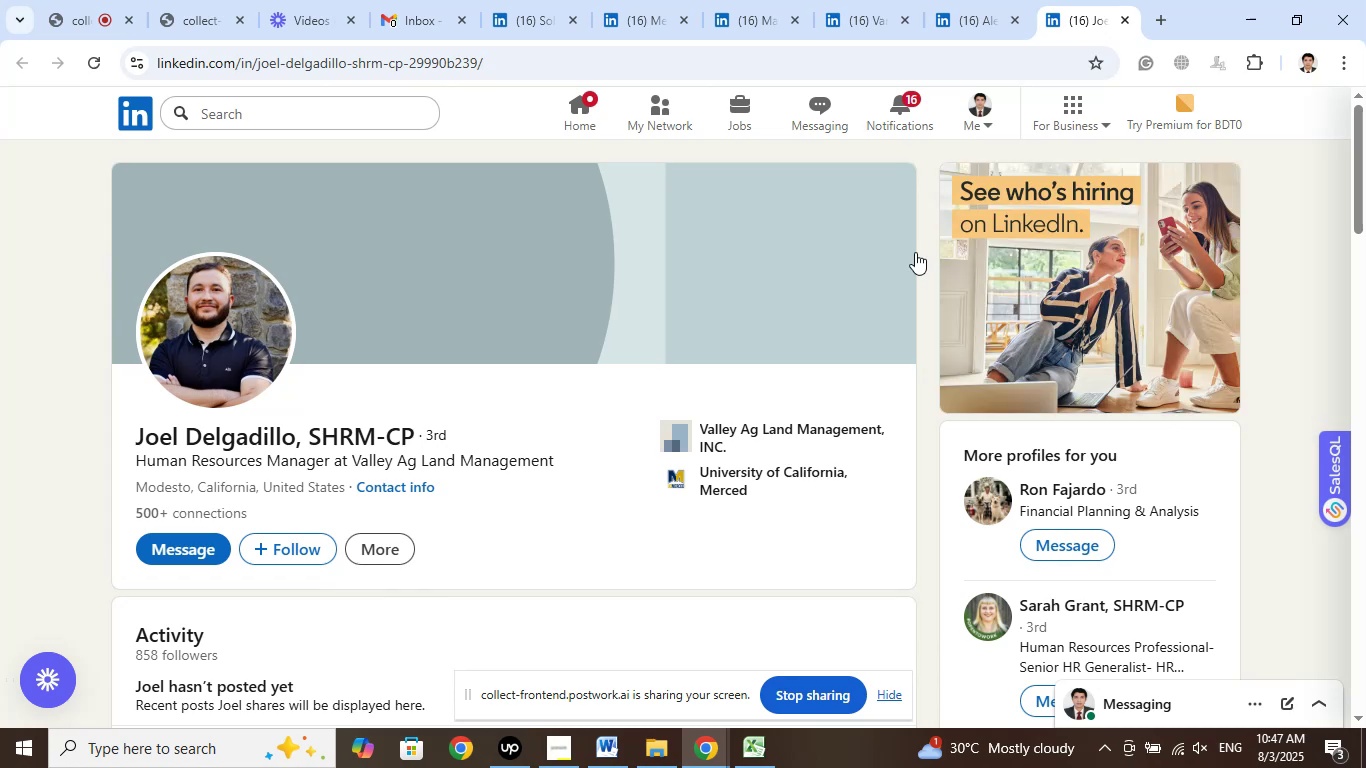 
left_click([765, 428])
 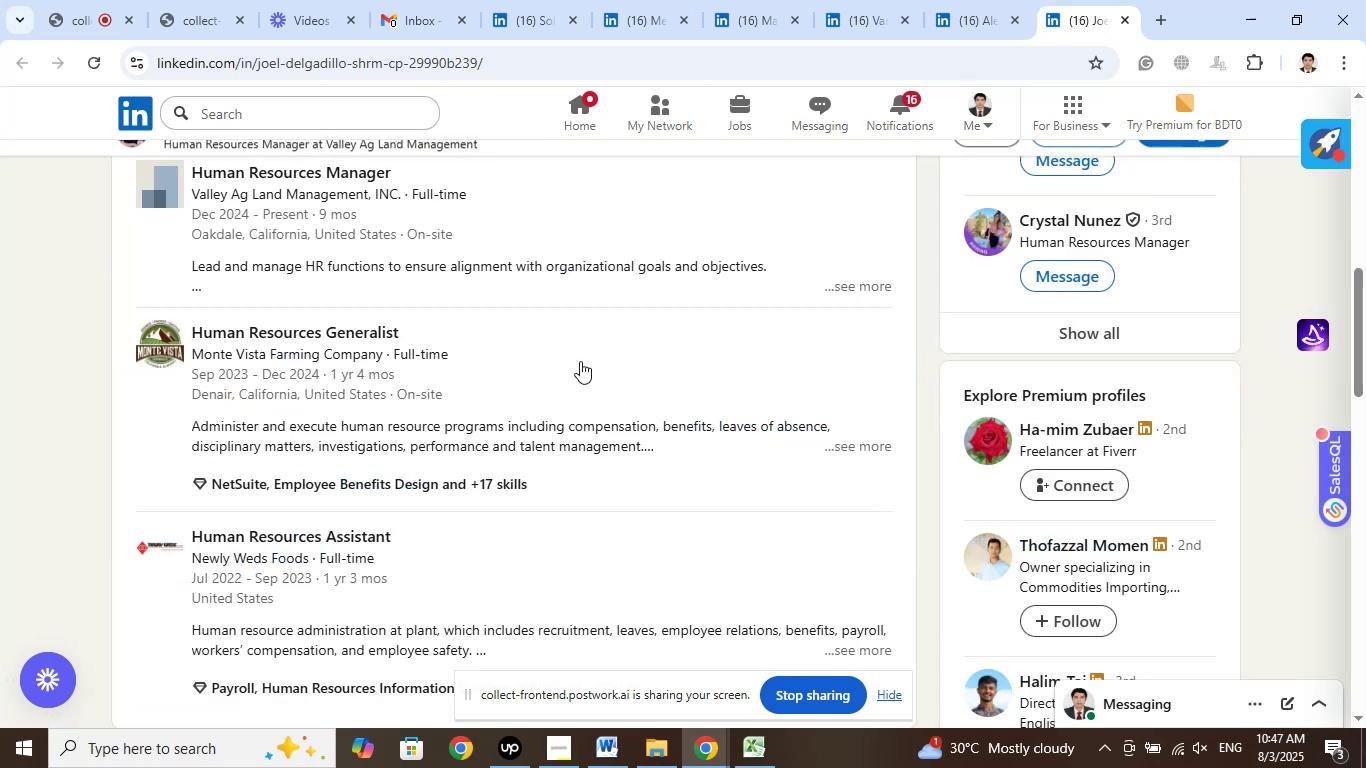 
scroll: coordinate [580, 358], scroll_direction: up, amount: 2.0
 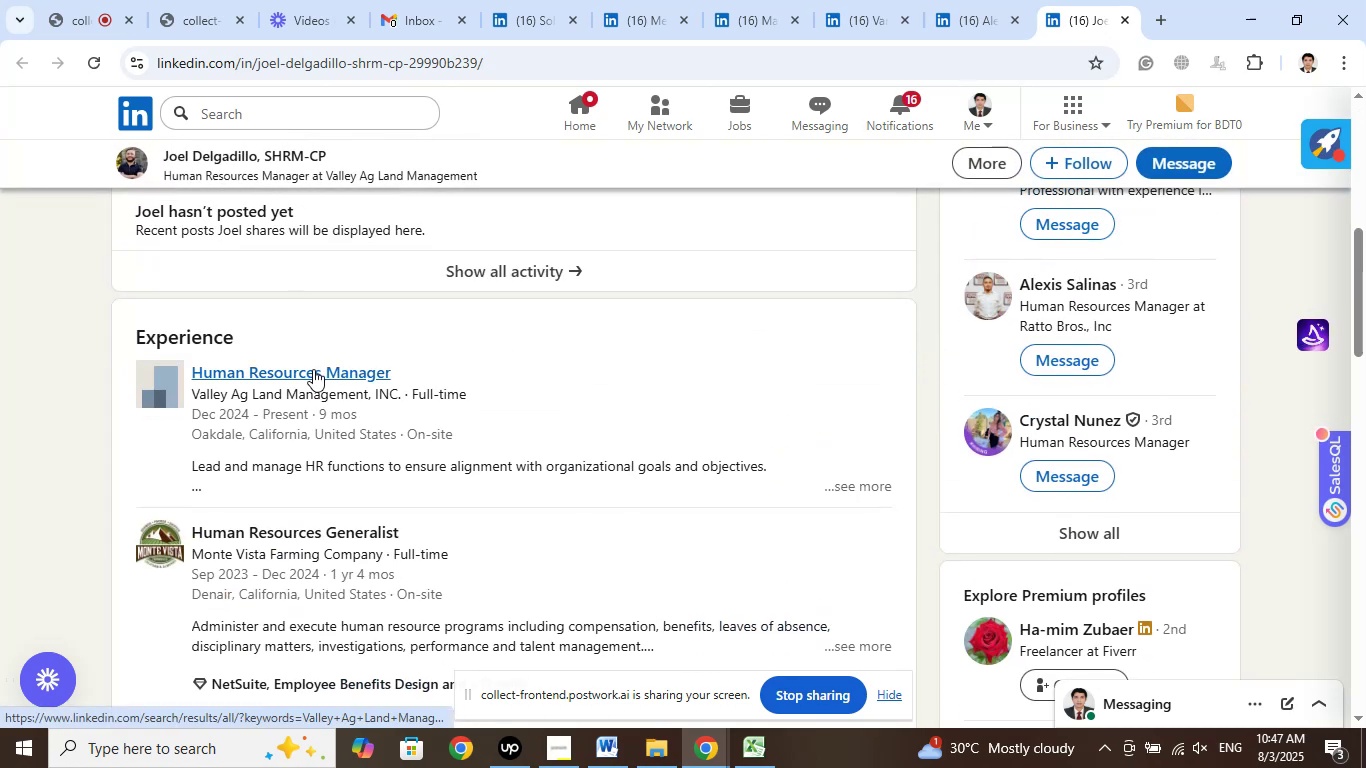 
right_click([310, 370])
 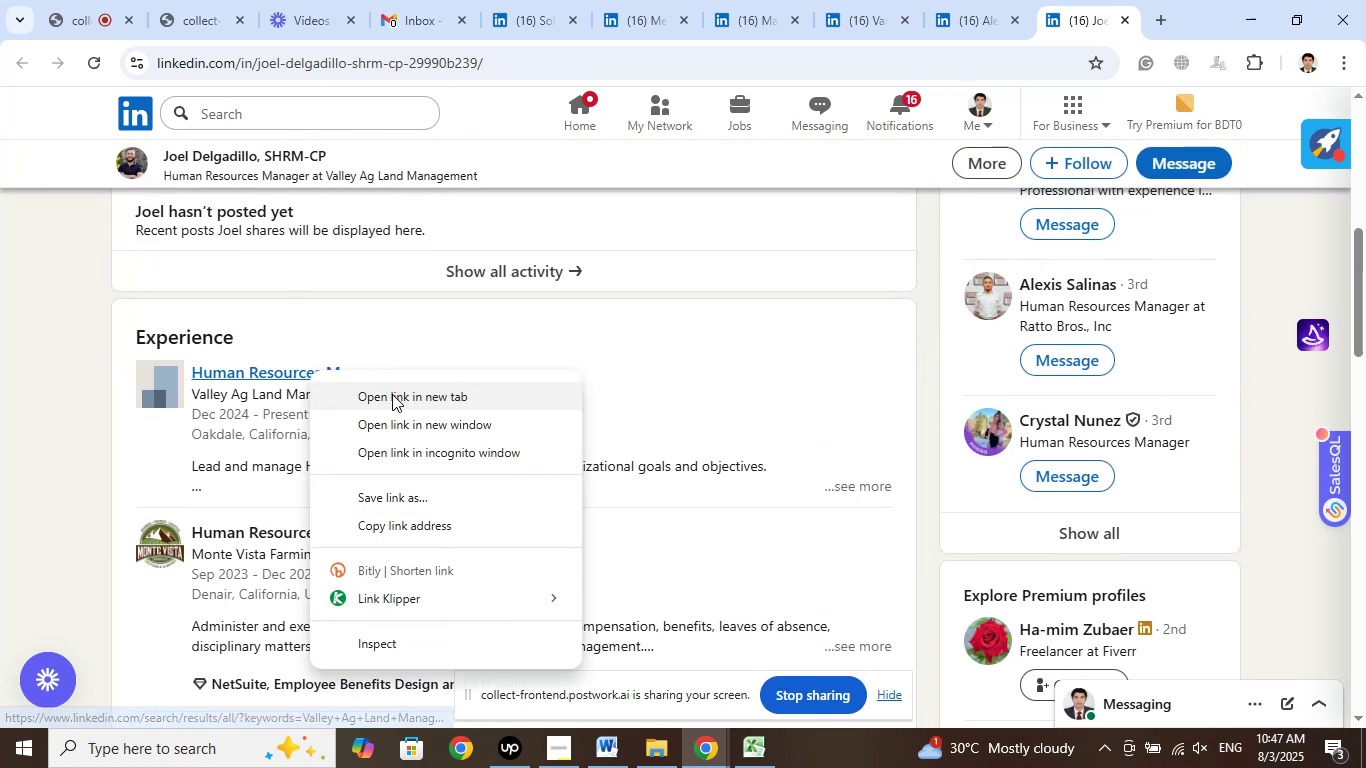 
left_click([392, 394])
 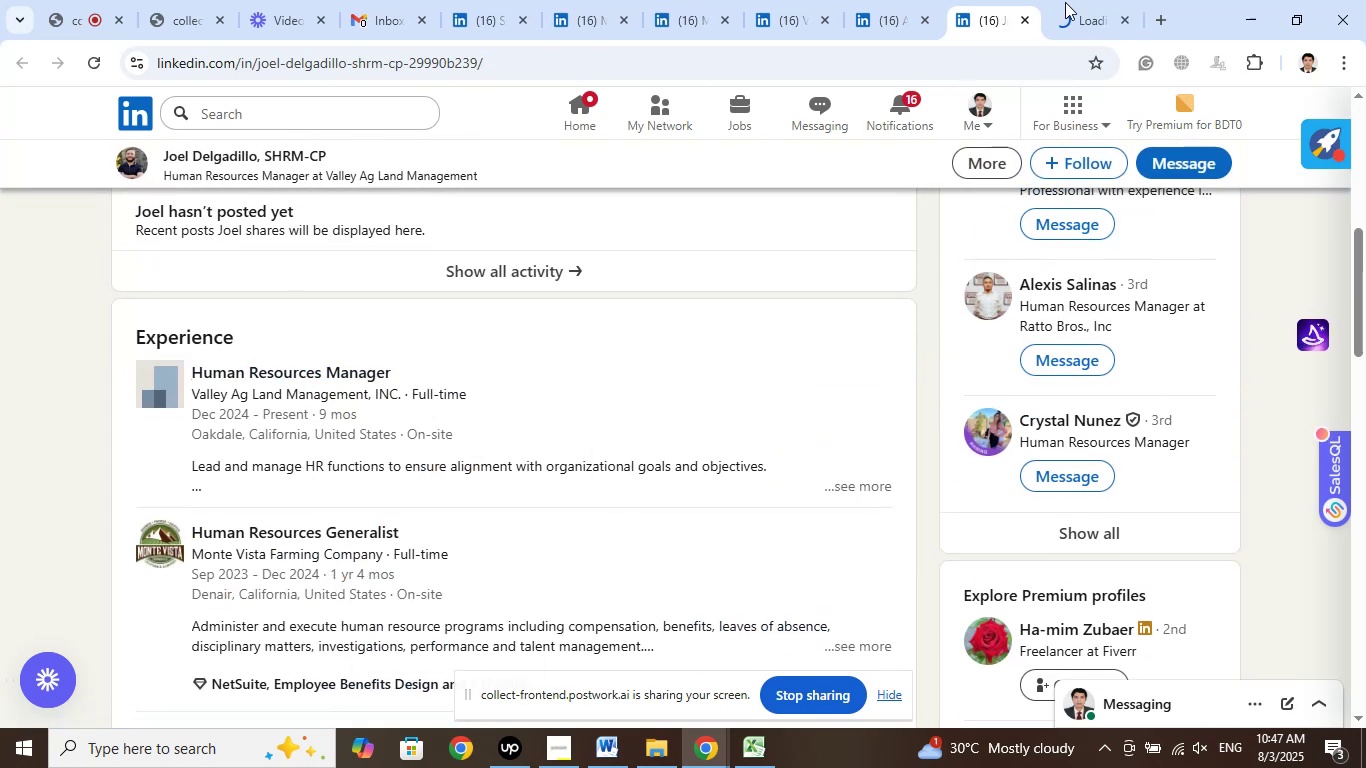 
left_click([1065, 2])
 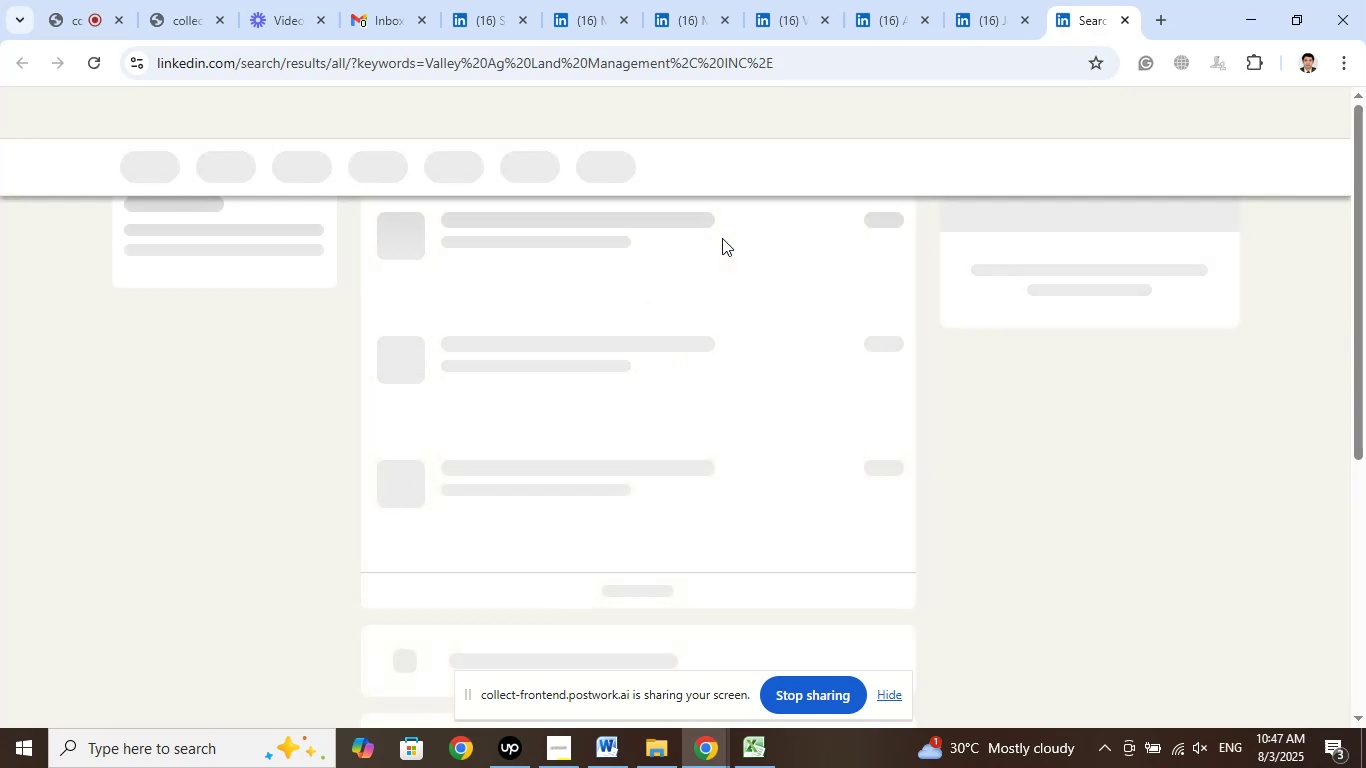 
wait(12.03)
 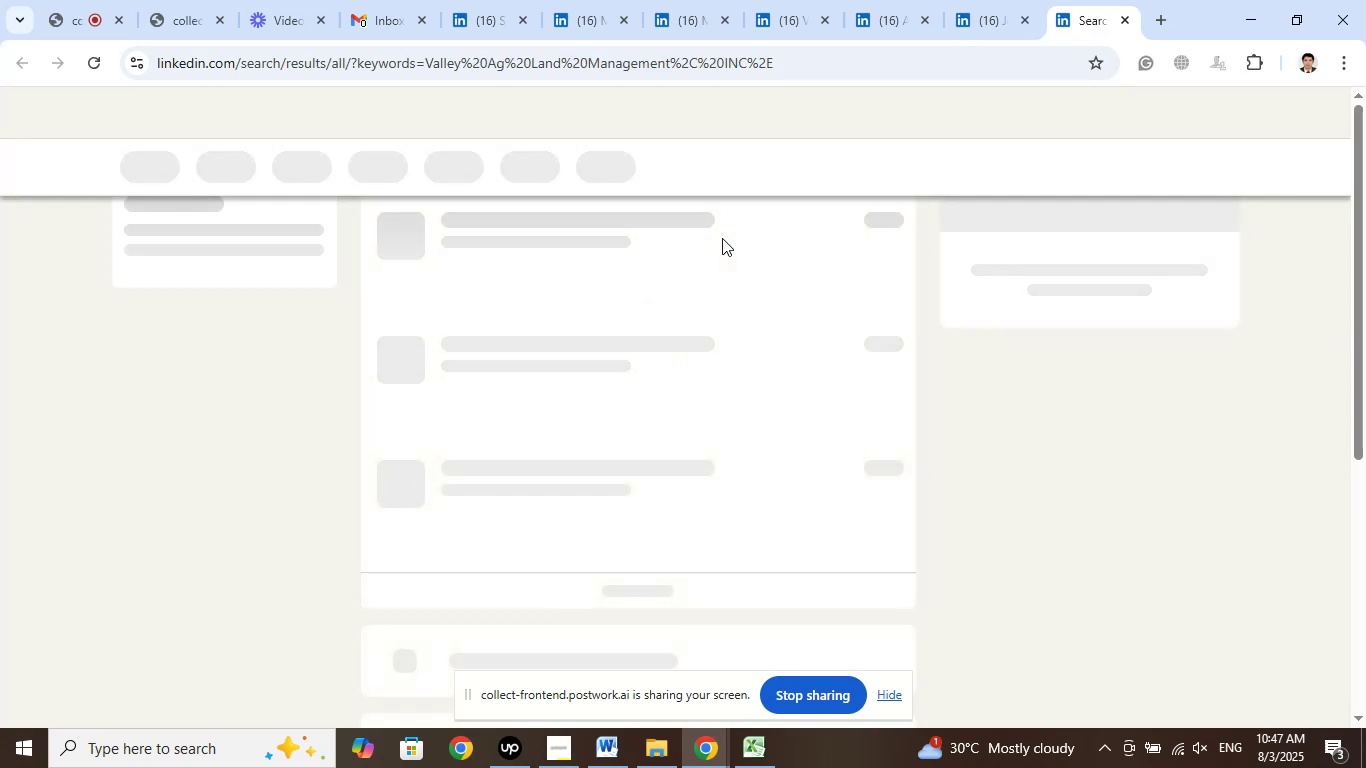 
left_click([1128, 21])
 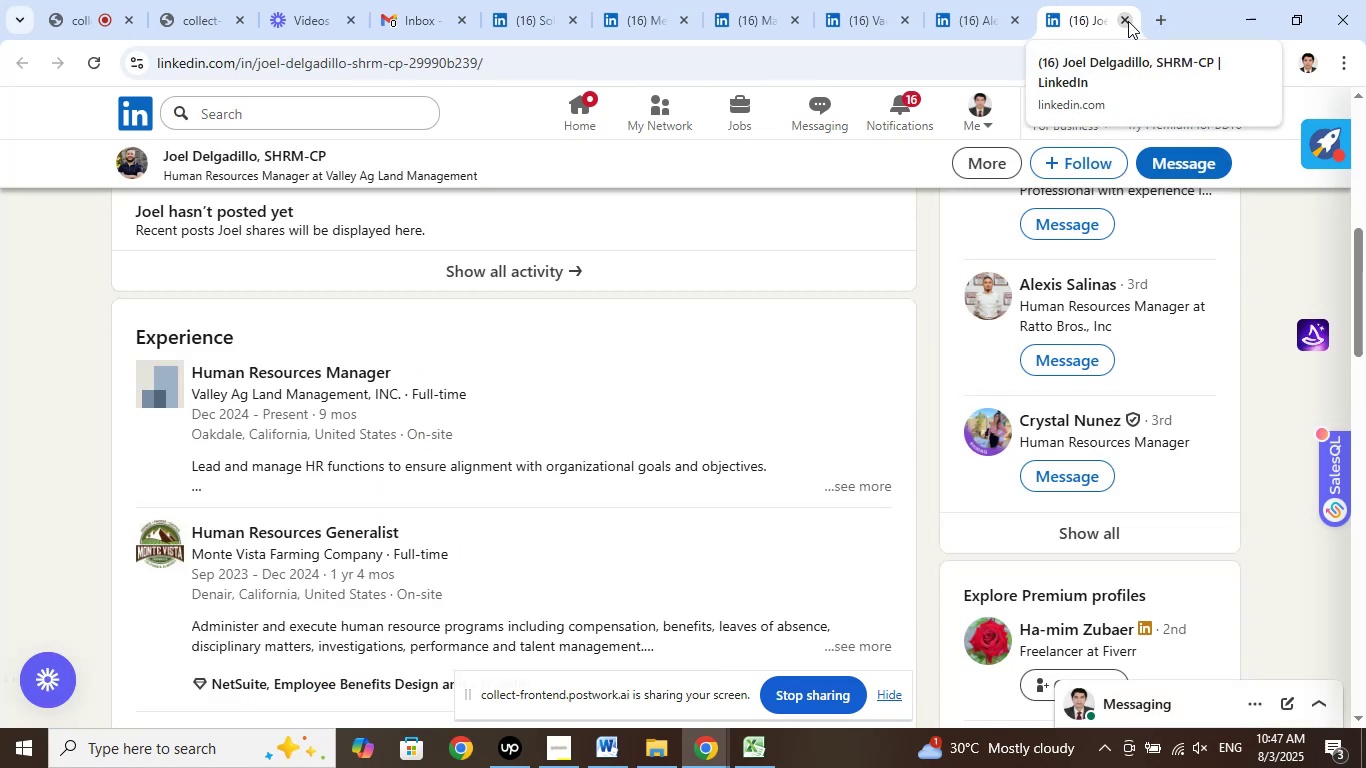 
wait(5.06)
 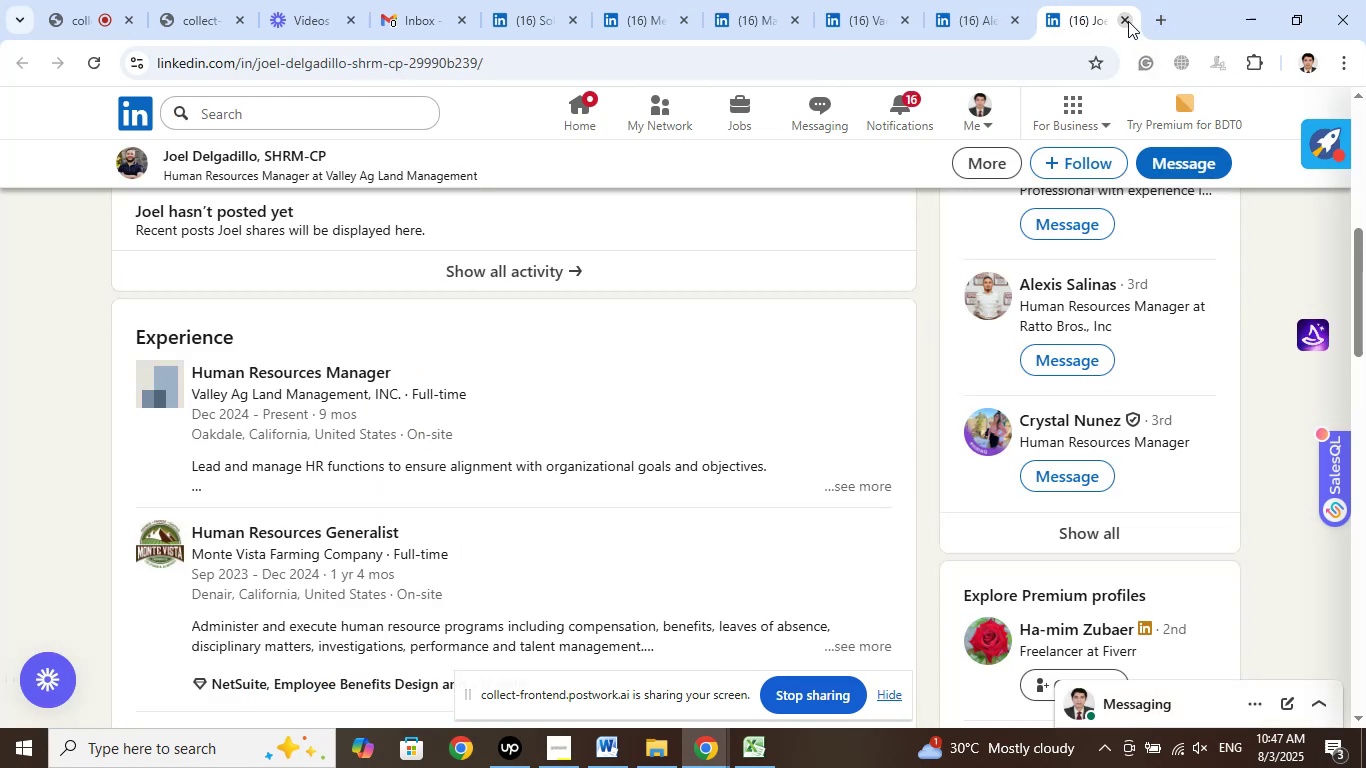 
left_click([1128, 21])
 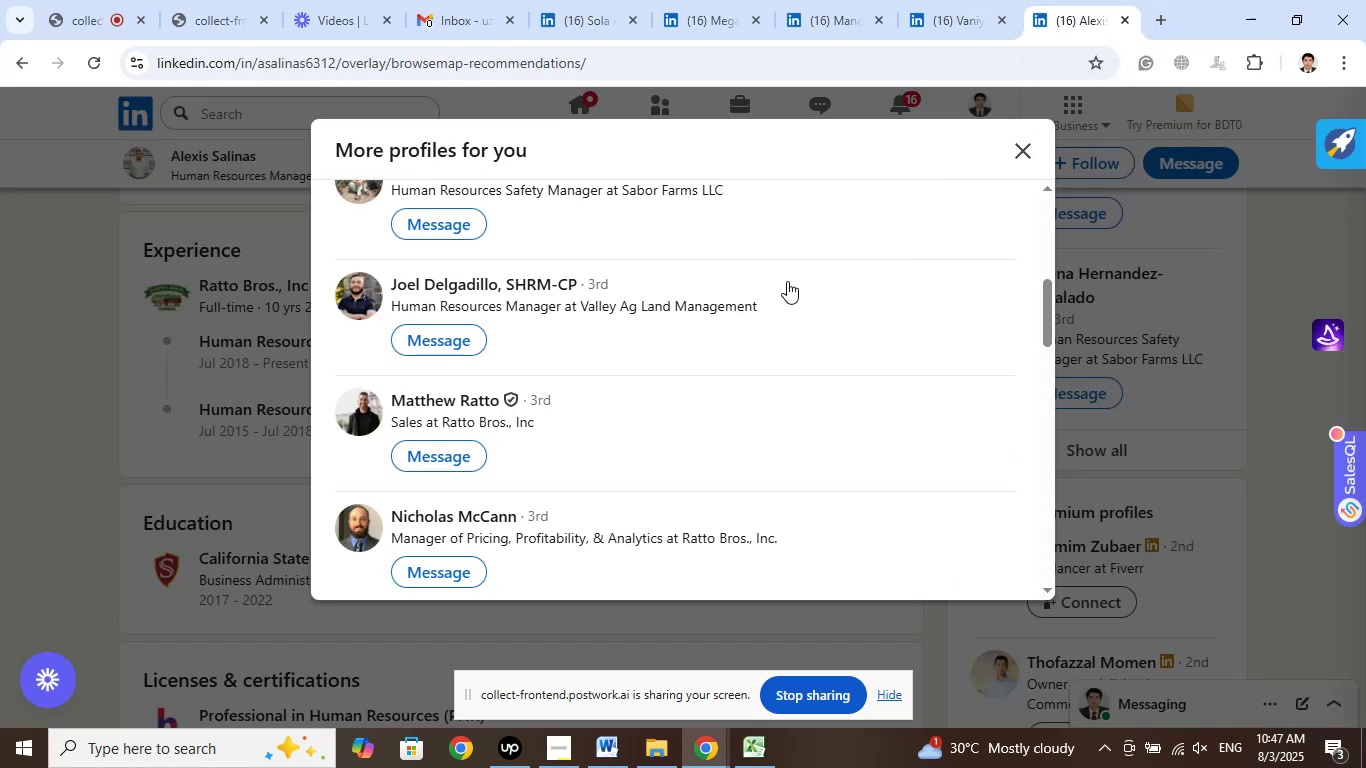 
scroll: coordinate [733, 329], scroll_direction: down, amount: 4.0
 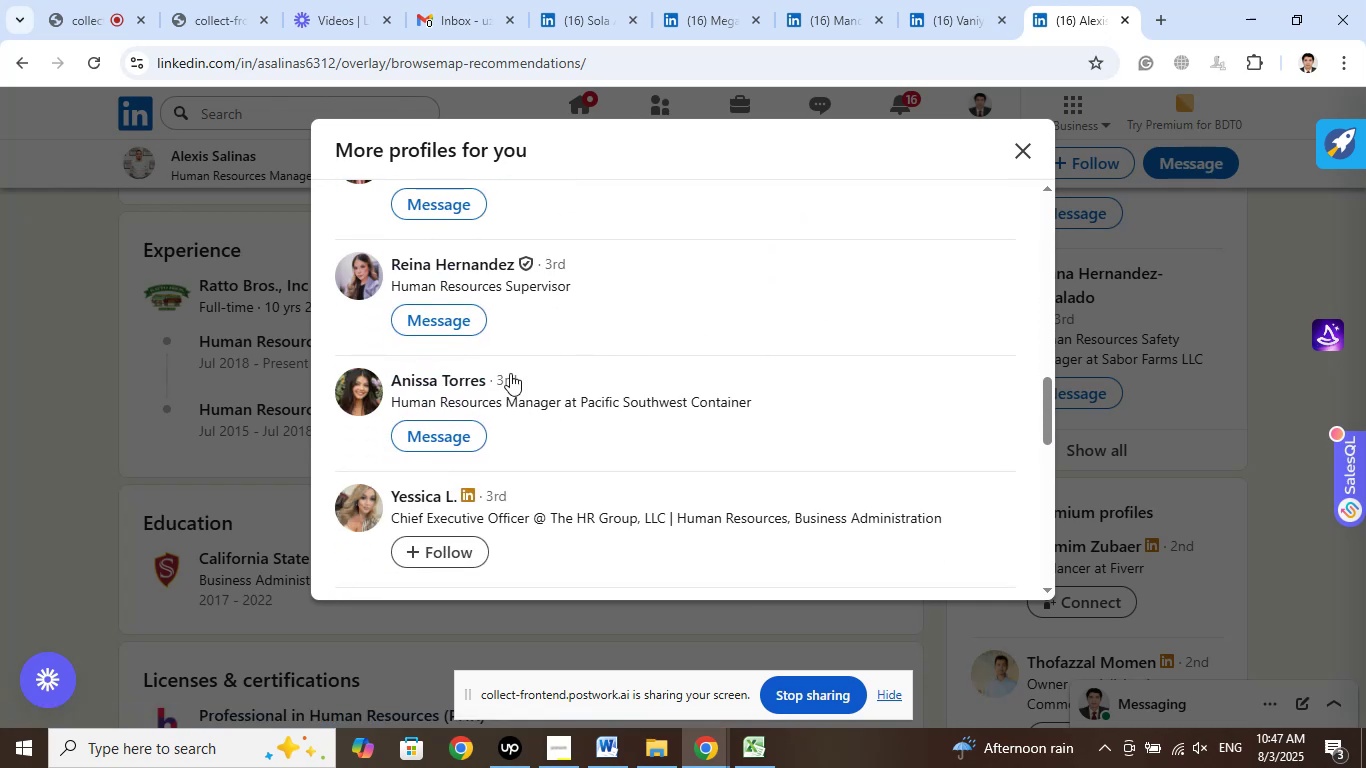 
right_click([470, 379])
 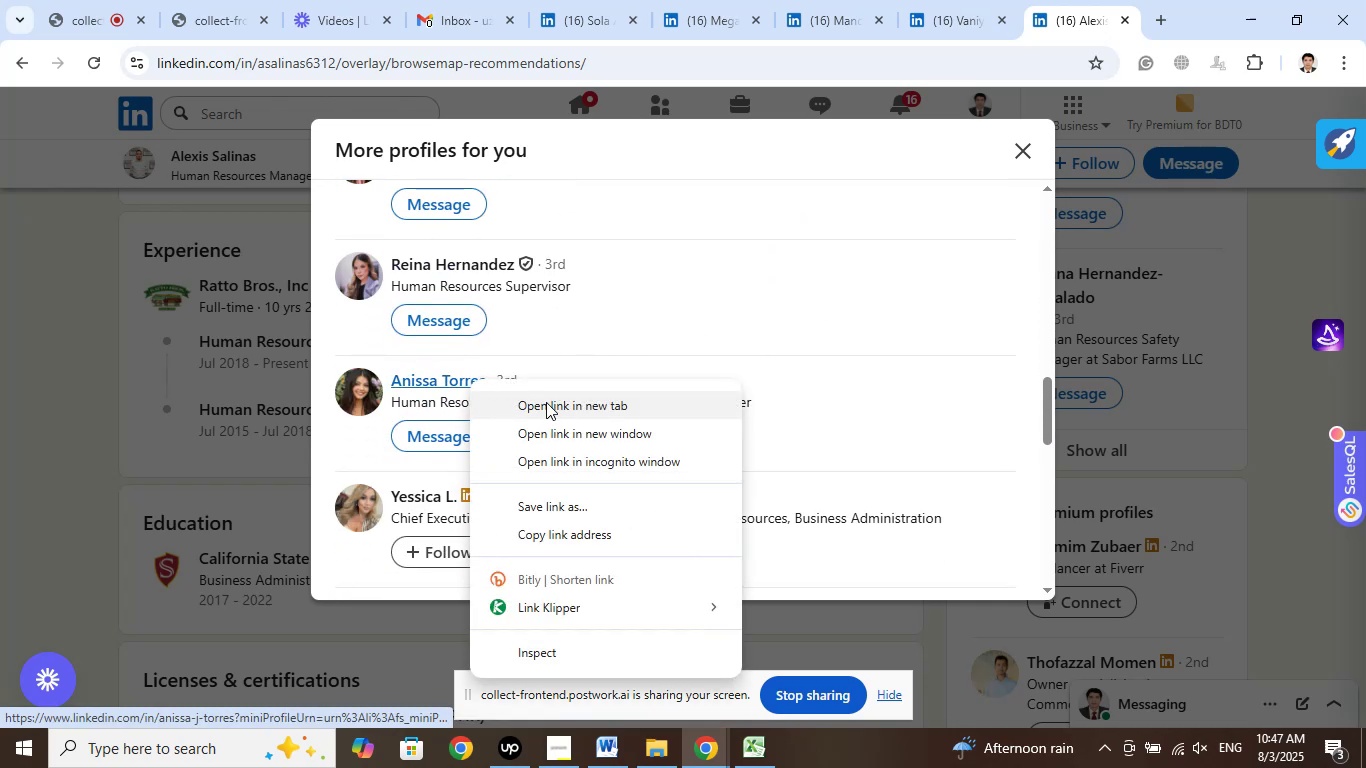 
left_click([546, 402])
 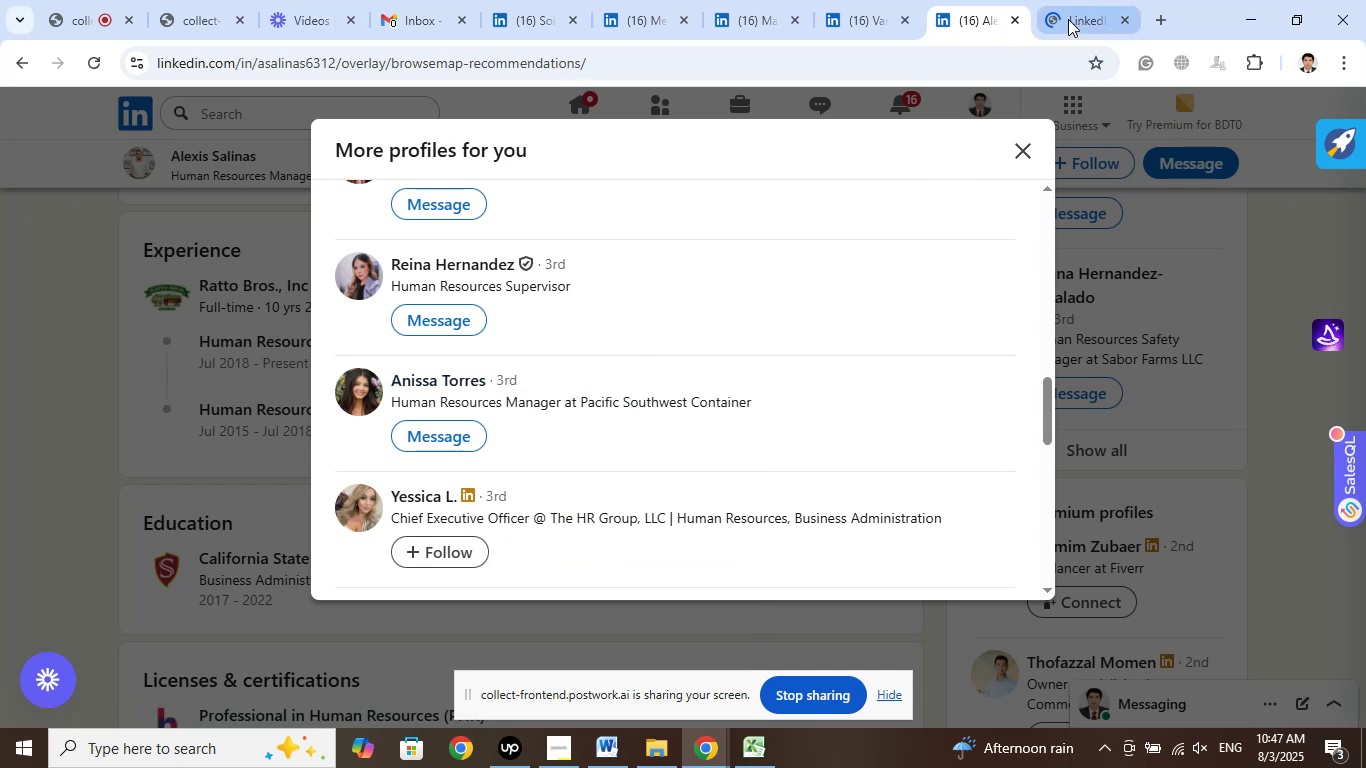 
left_click([1068, 19])
 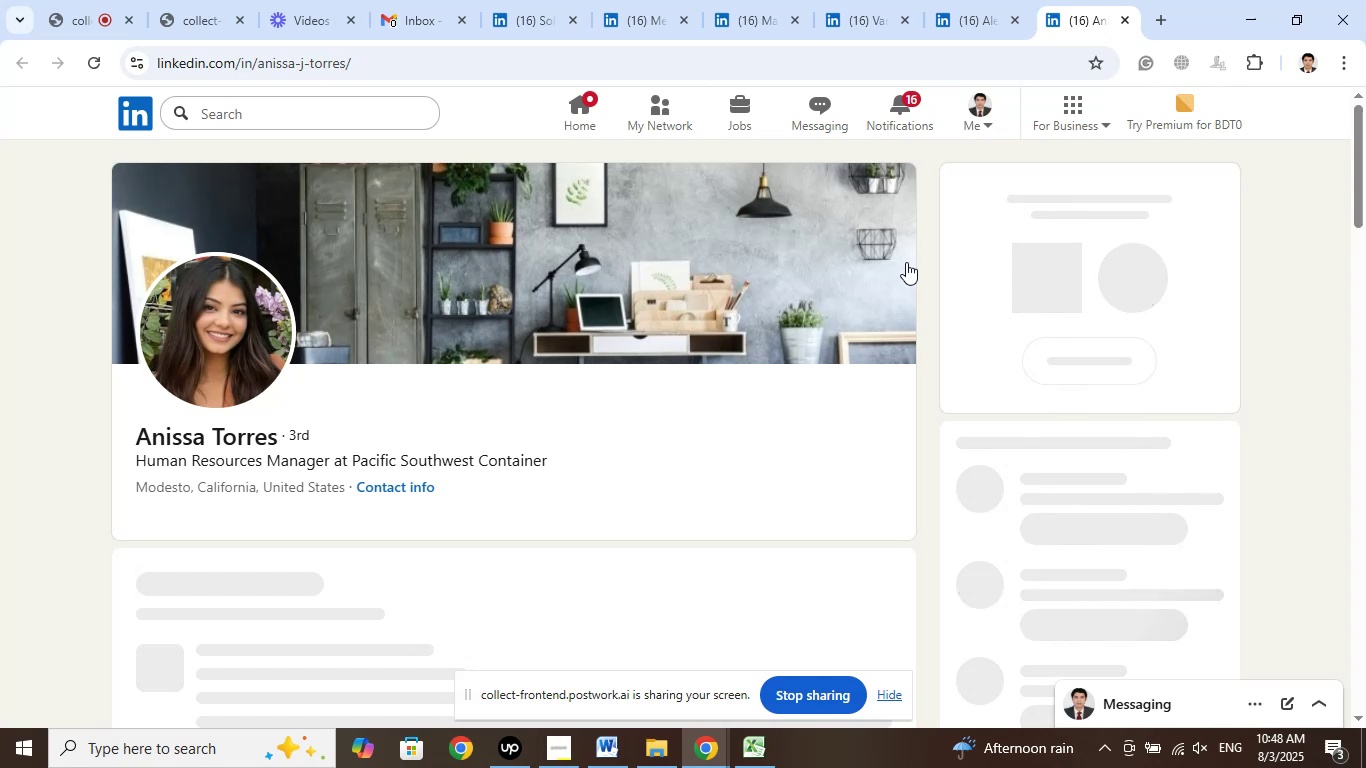 
wait(13.74)
 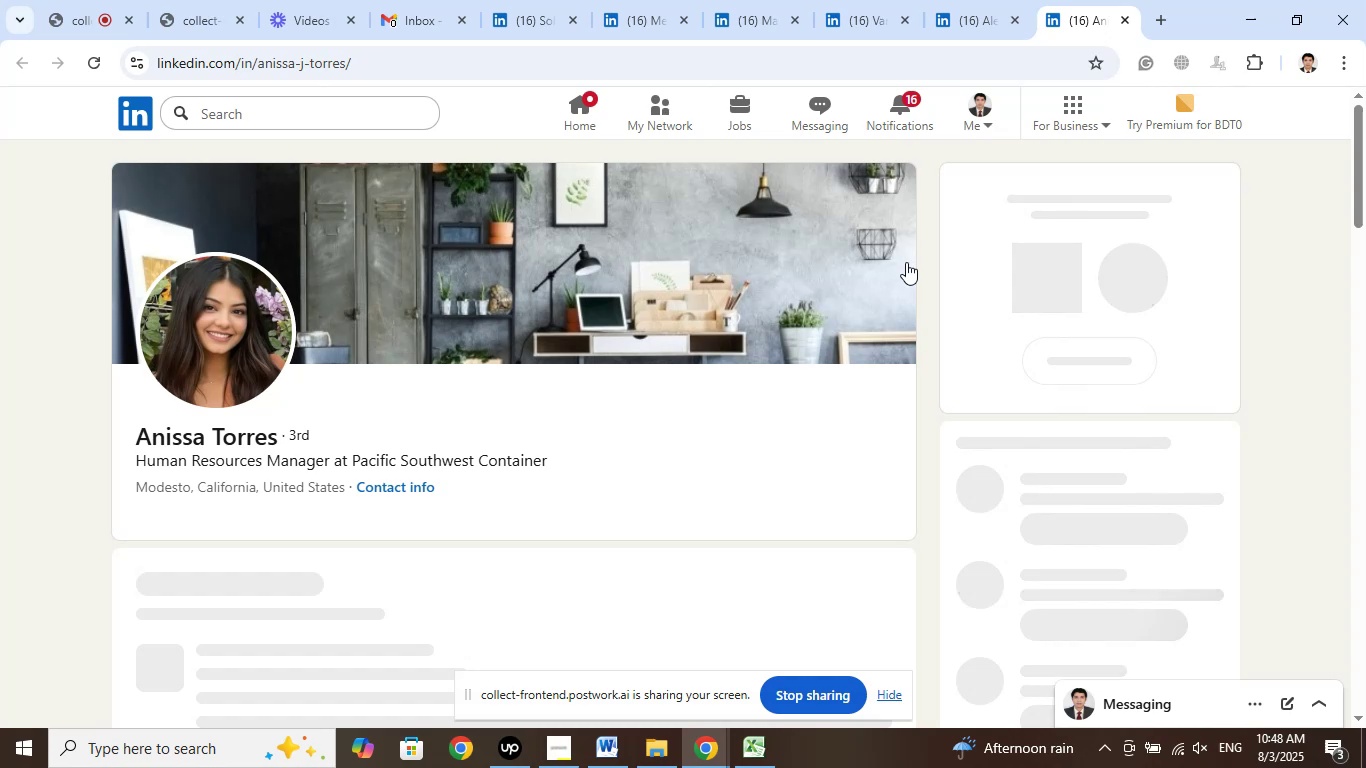 
left_click([782, 427])
 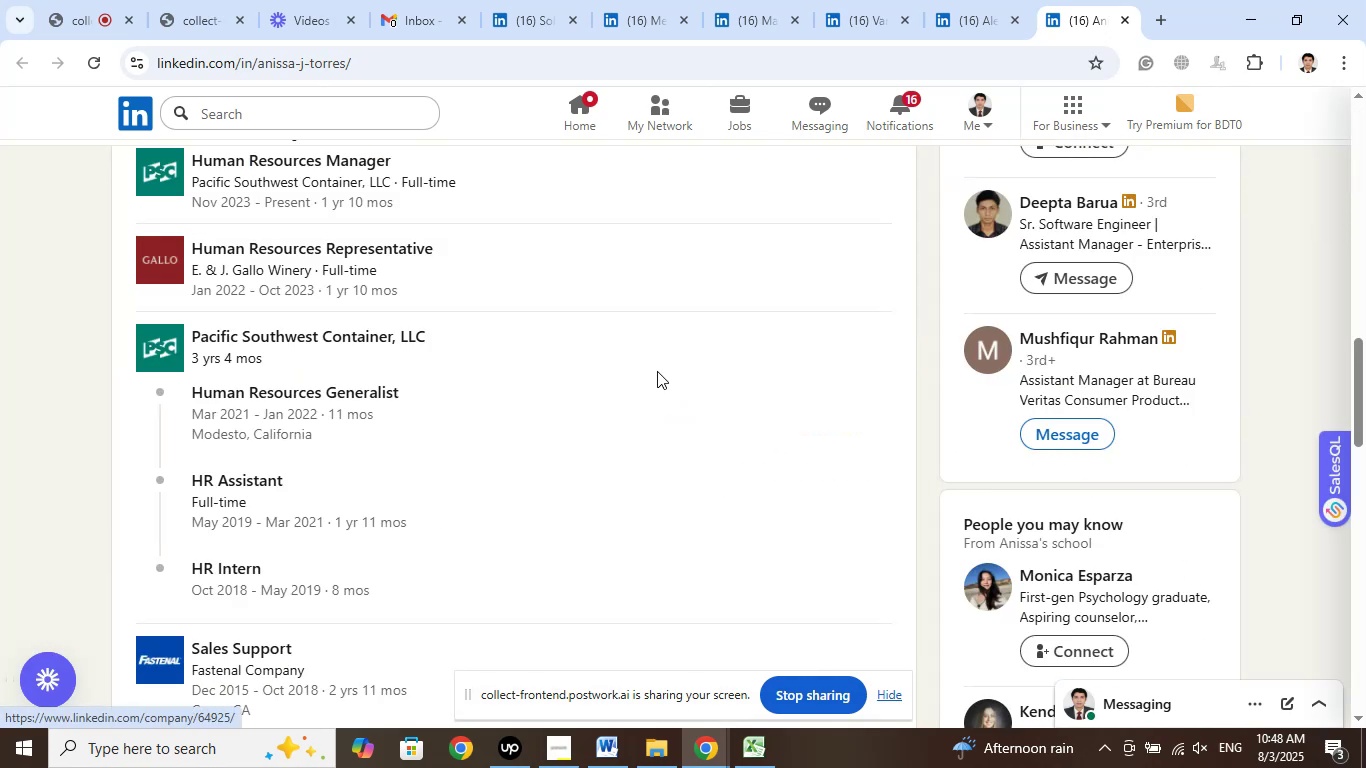 
scroll: coordinate [657, 371], scroll_direction: up, amount: 1.0
 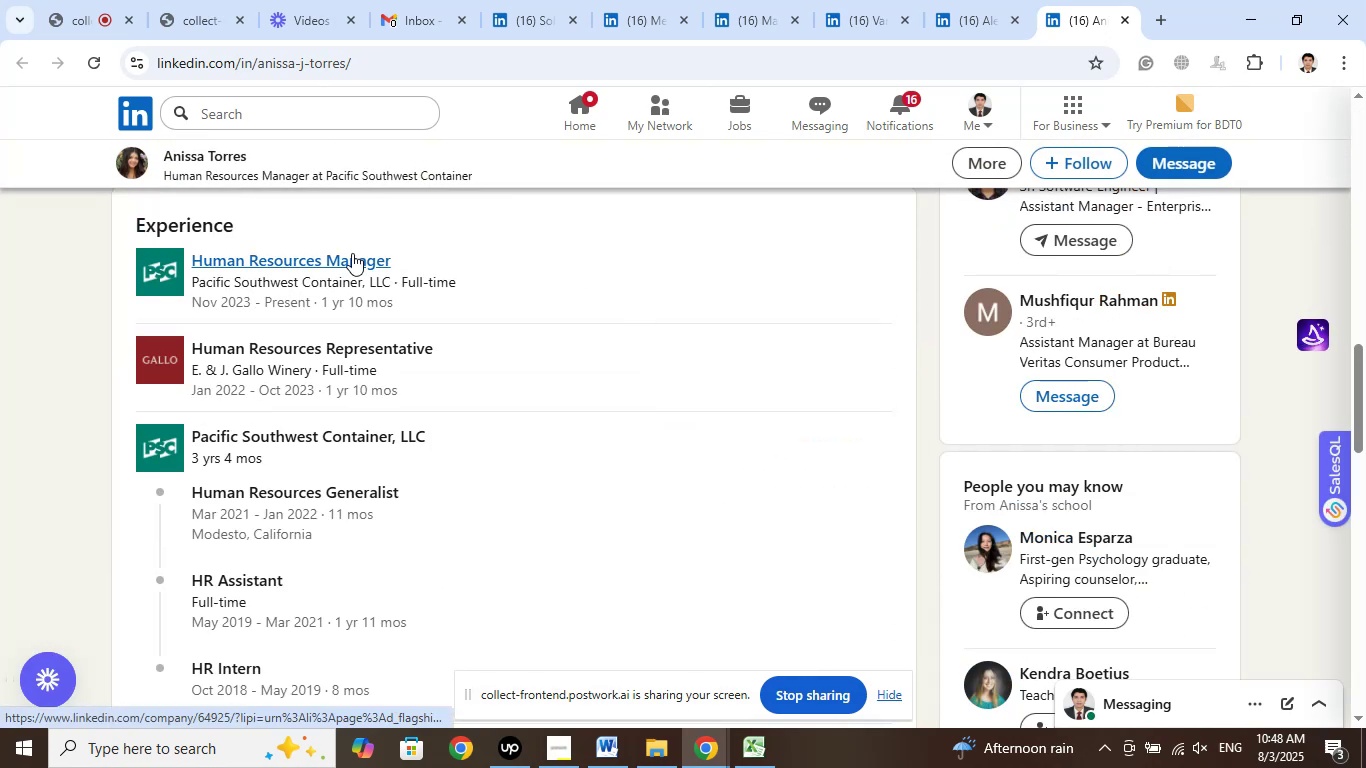 
left_click([418, 272])
 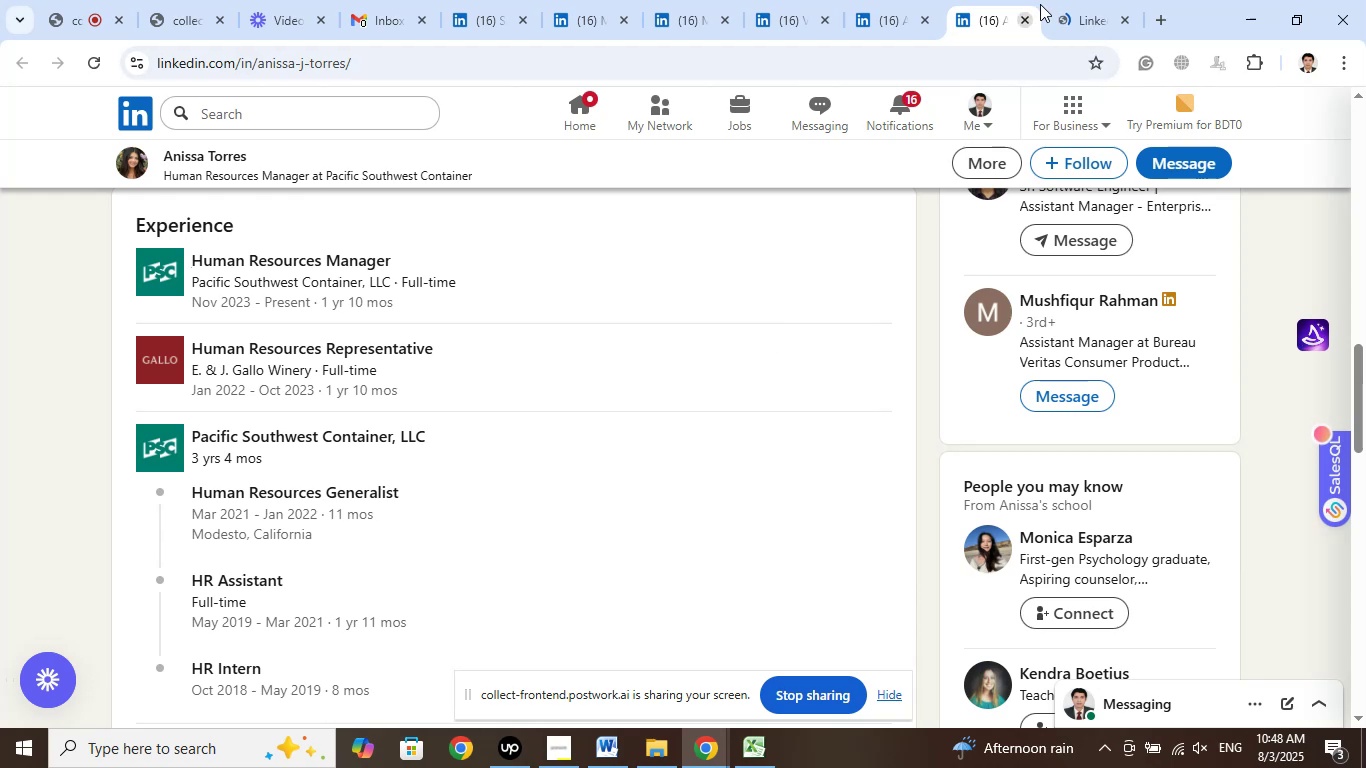 
left_click([1066, 0])
 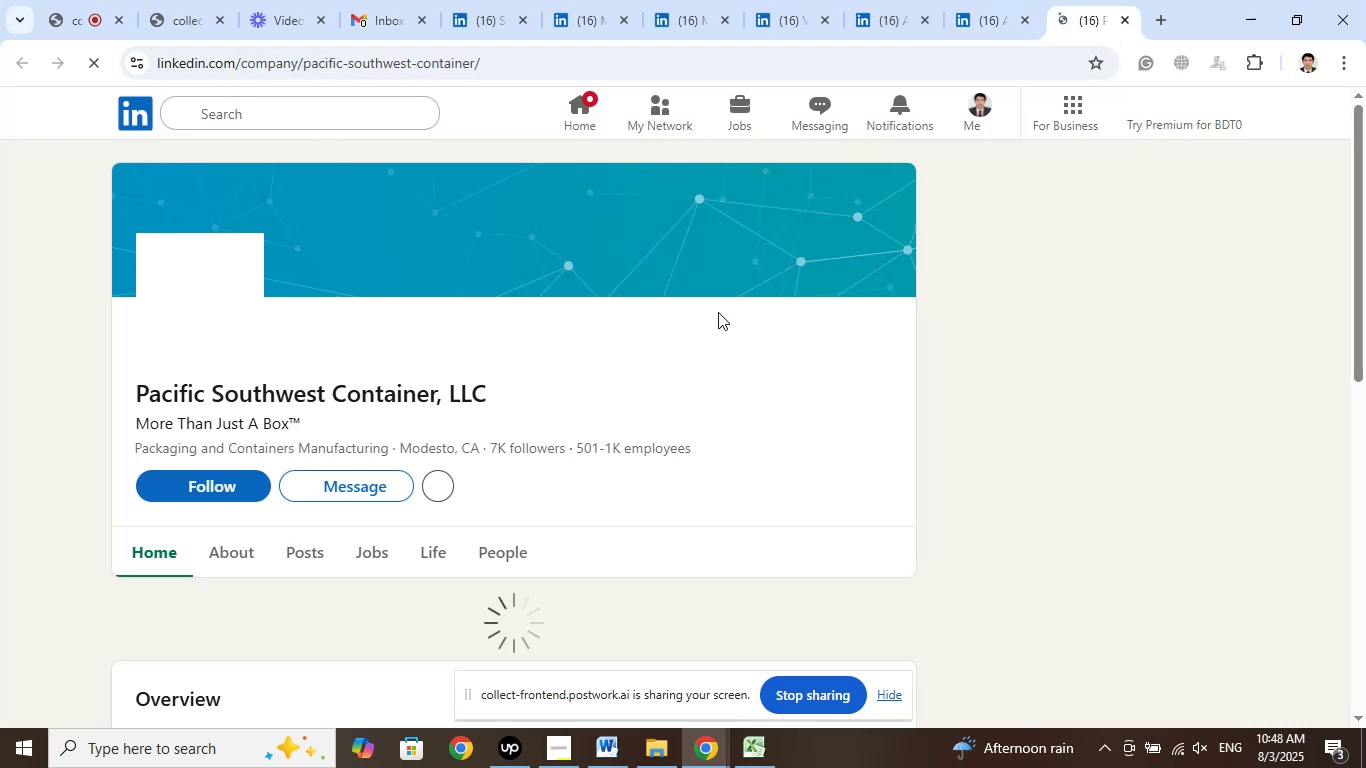 
wait(6.86)
 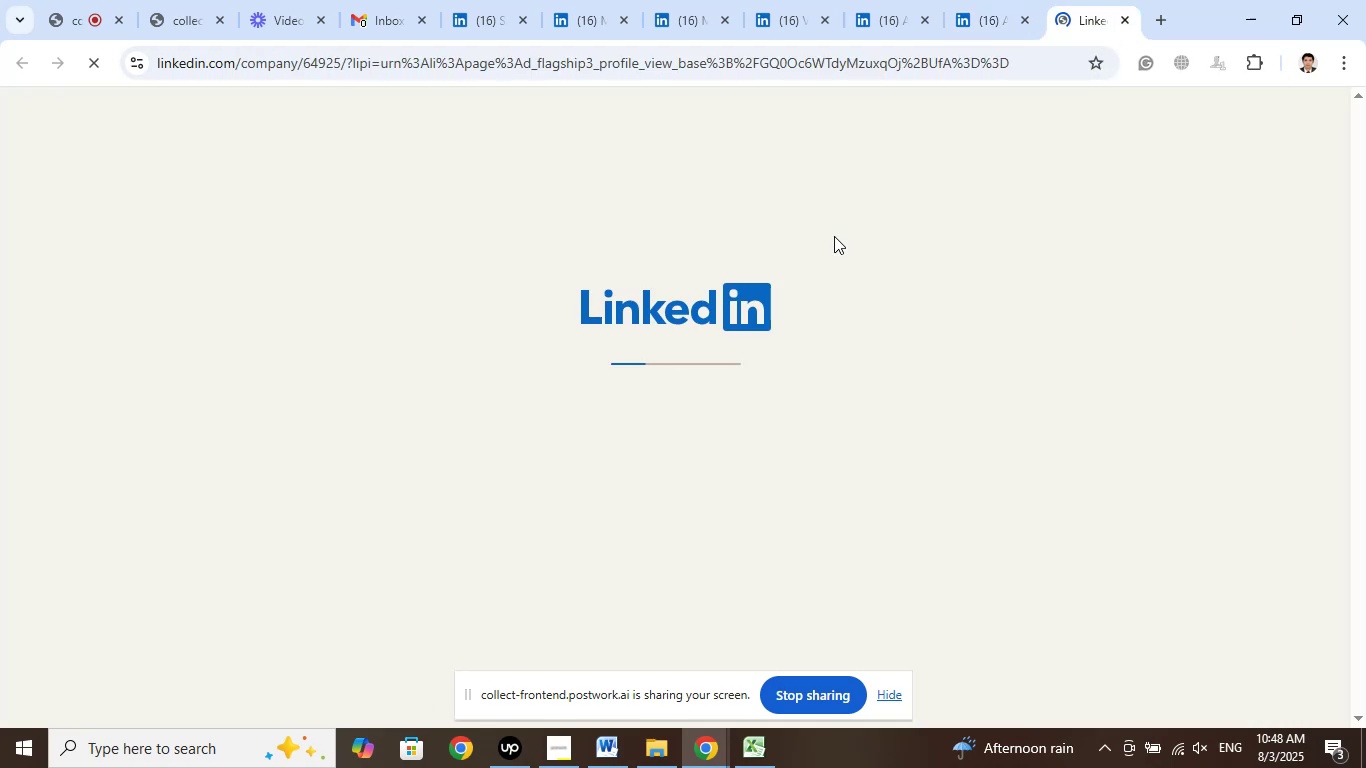 
left_click([1130, 22])
 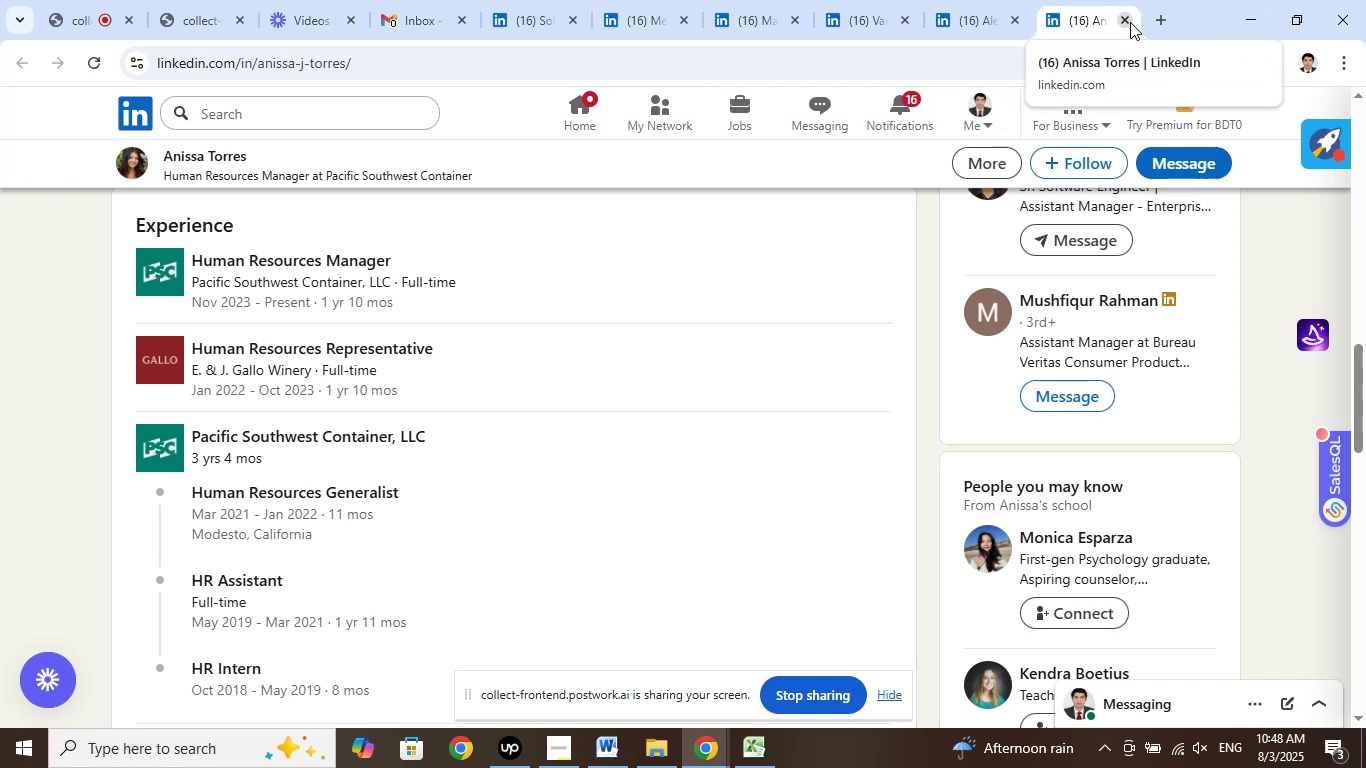 
scroll: coordinate [838, 337], scroll_direction: up, amount: 18.0
 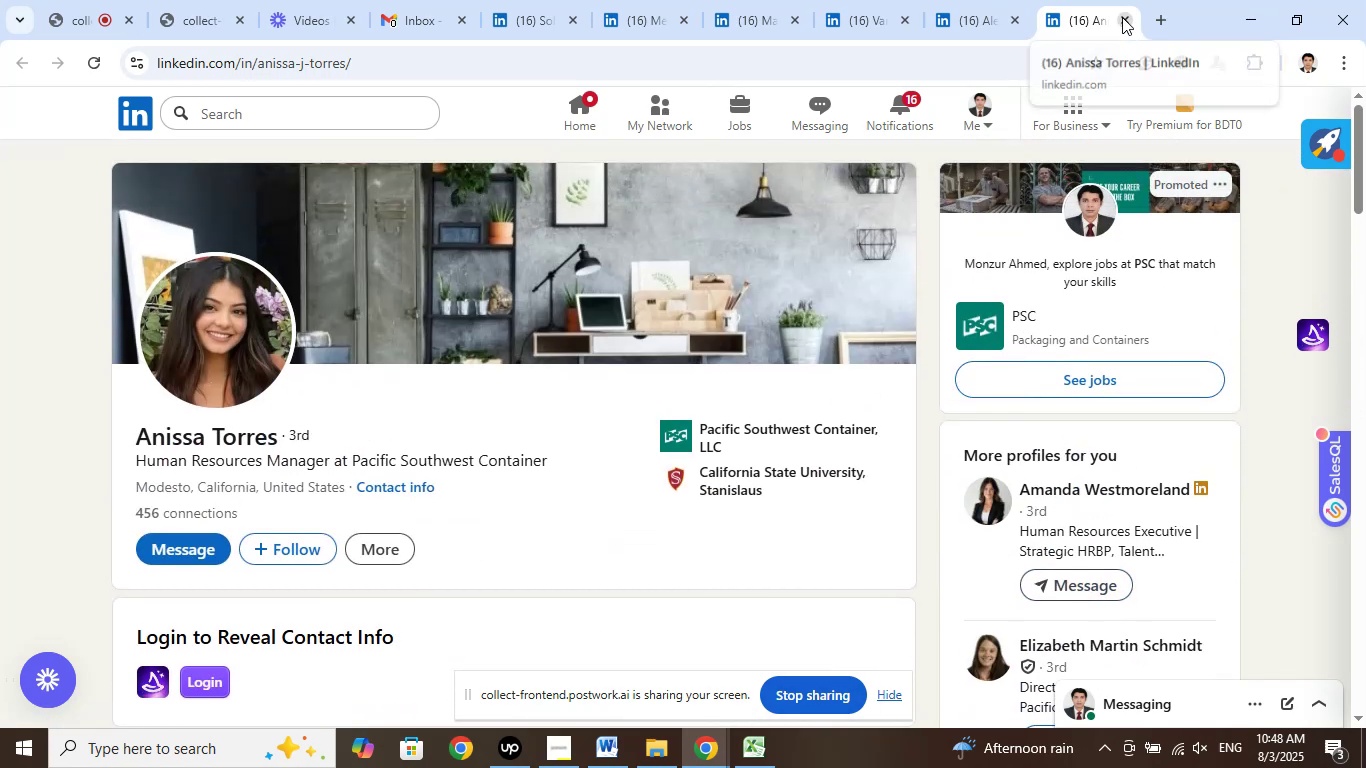 
left_click([1122, 17])
 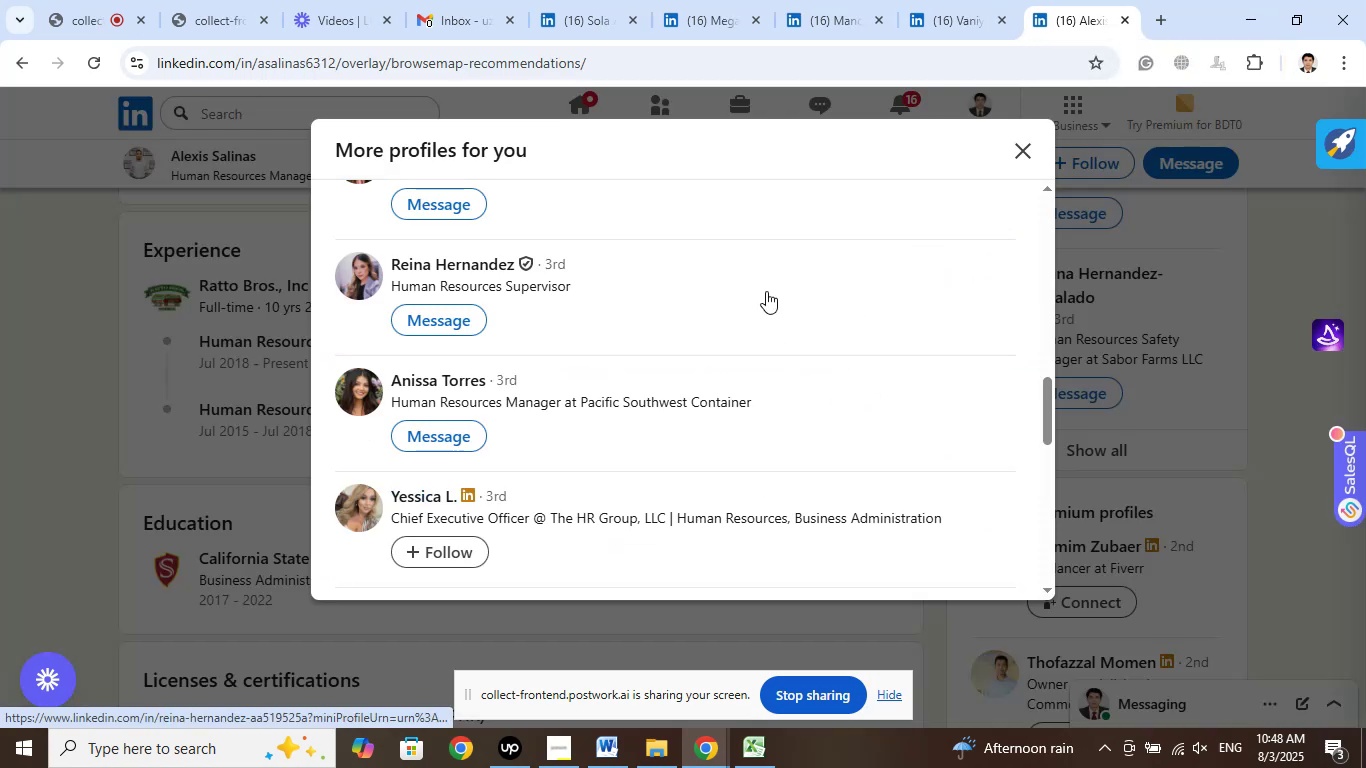 
scroll: coordinate [797, 358], scroll_direction: down, amount: 7.0
 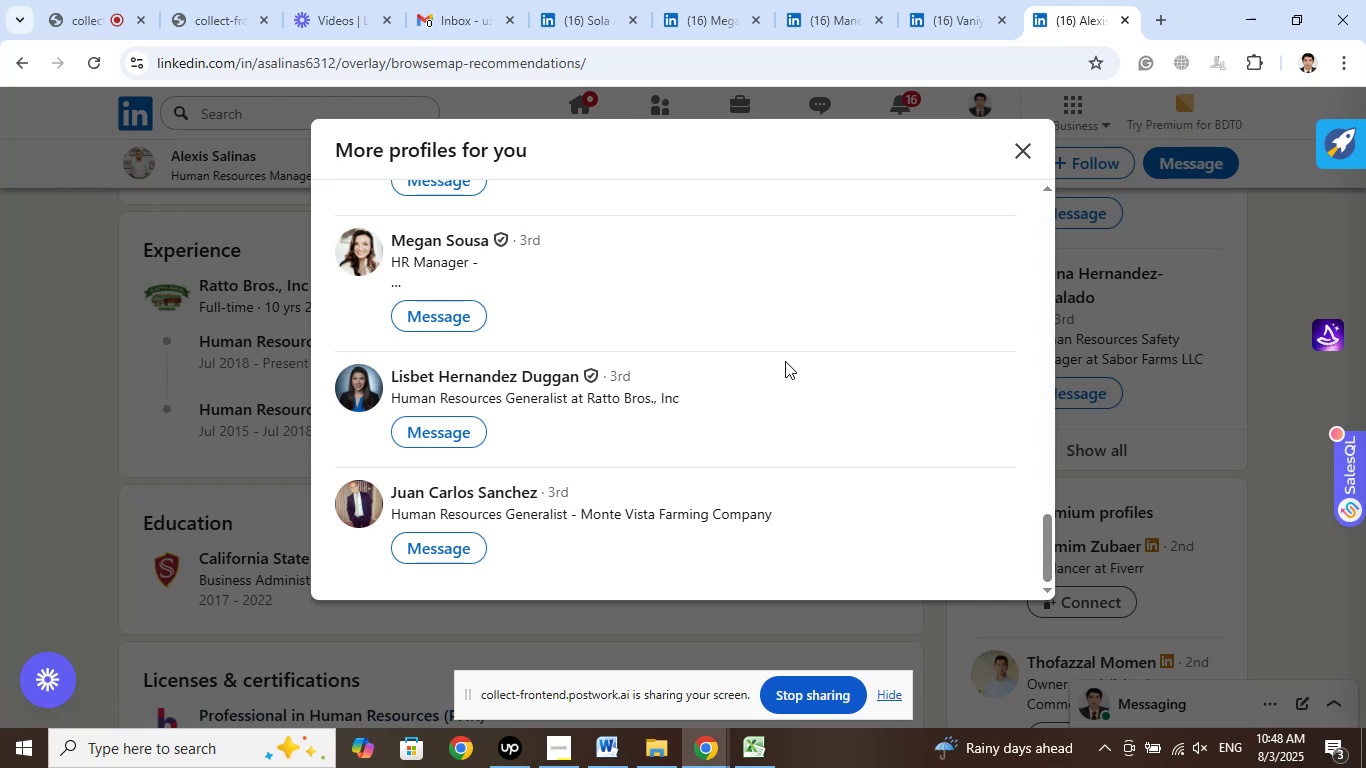 
wait(5.65)
 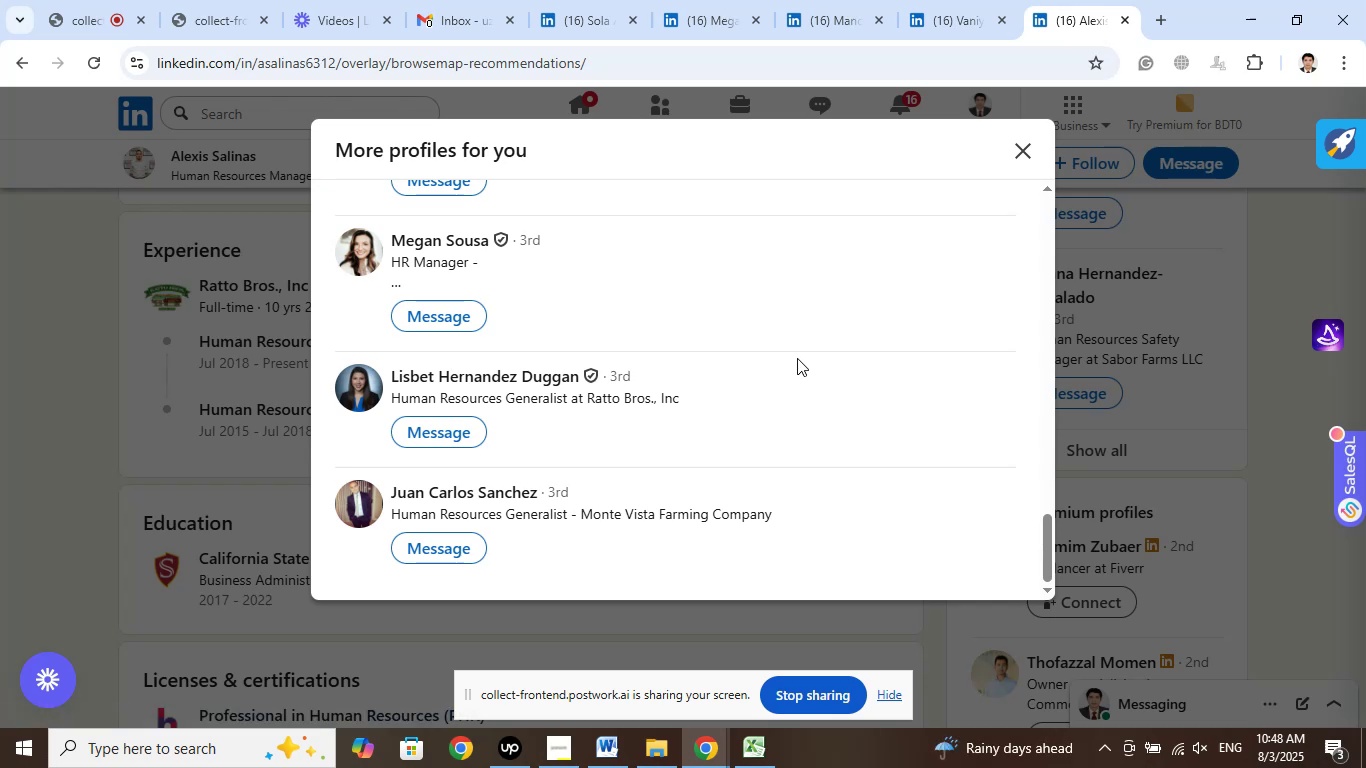 
right_click([484, 486])
 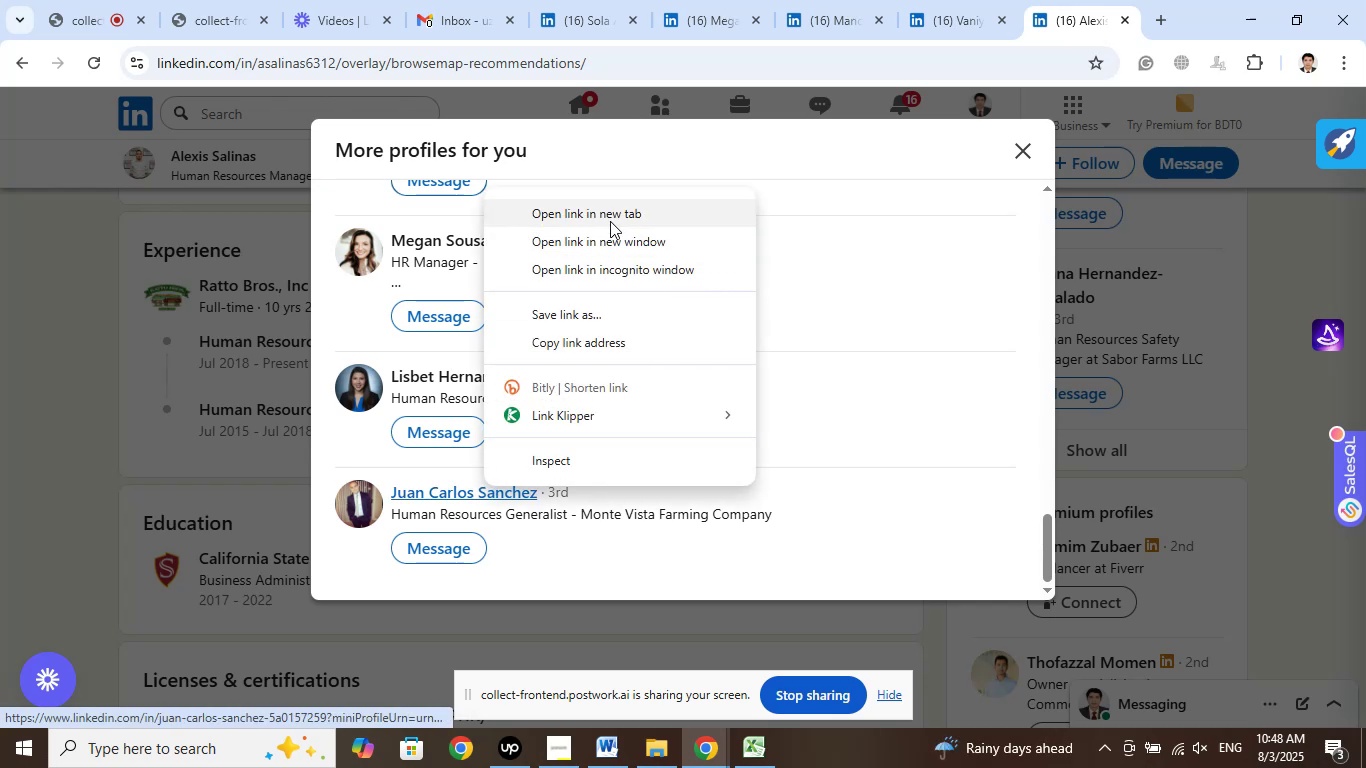 
left_click([609, 217])
 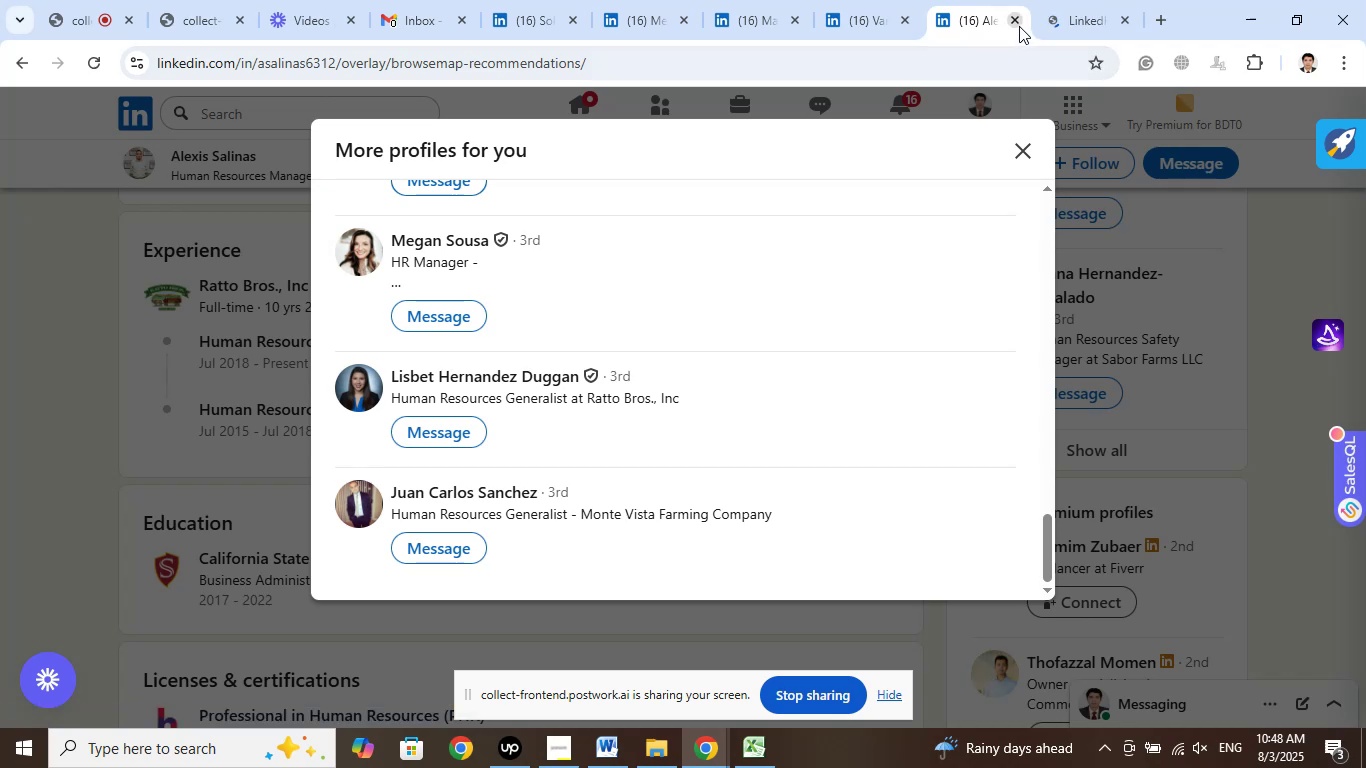 
left_click([1017, 18])
 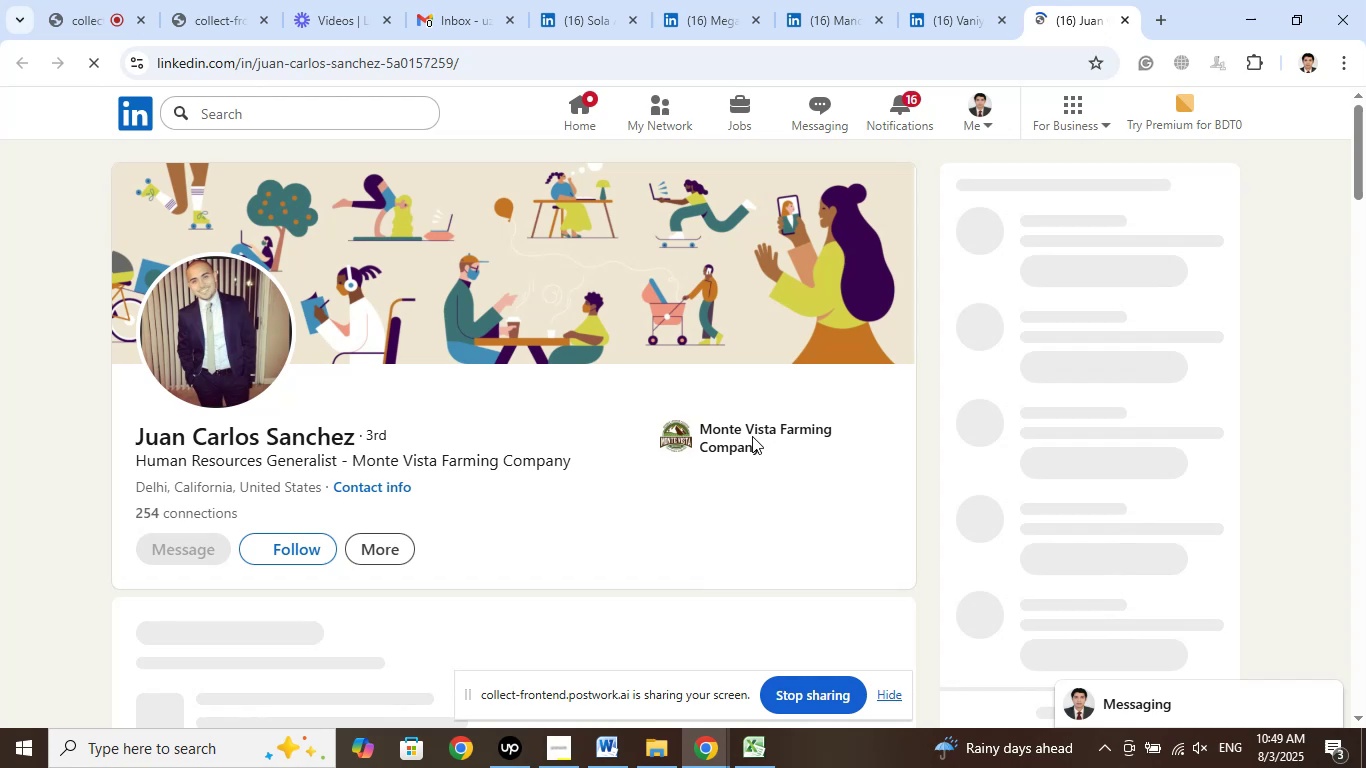 
wait(14.35)
 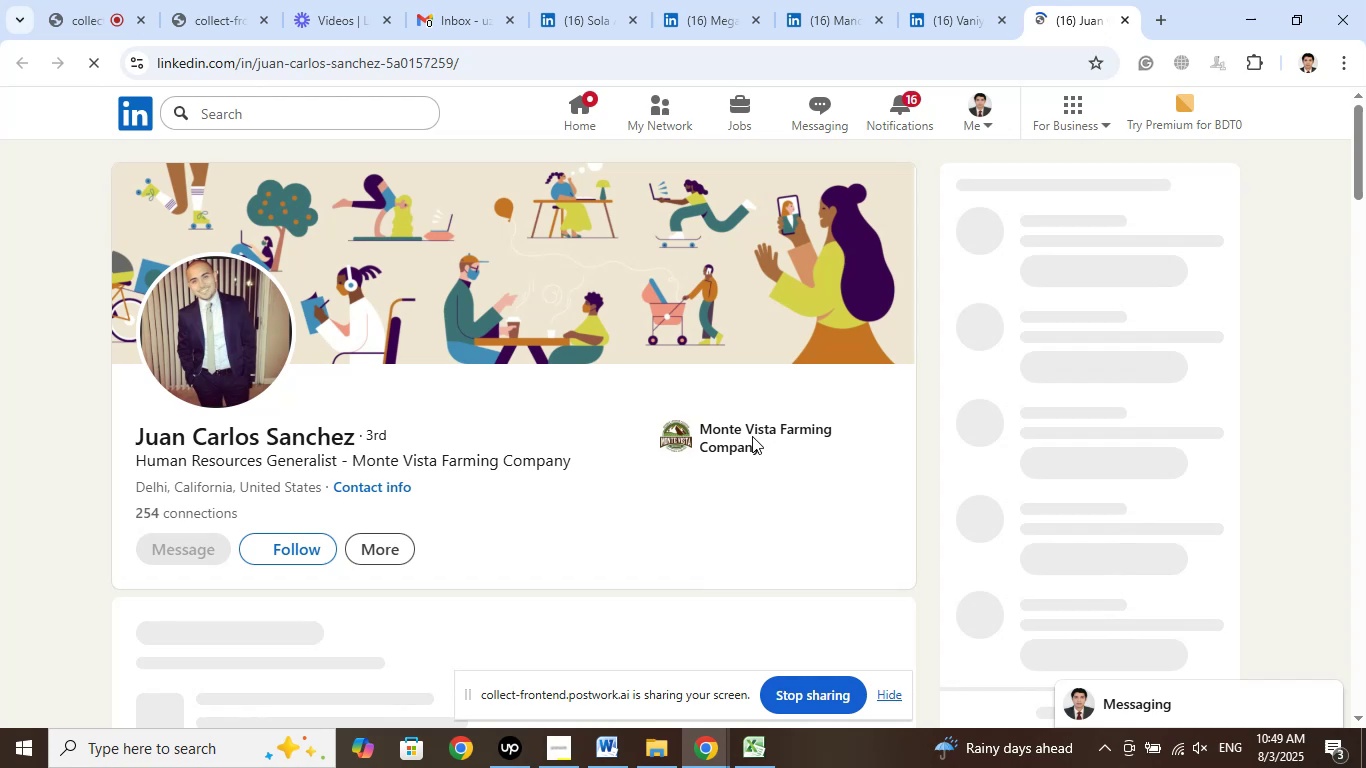 
left_click([743, 428])
 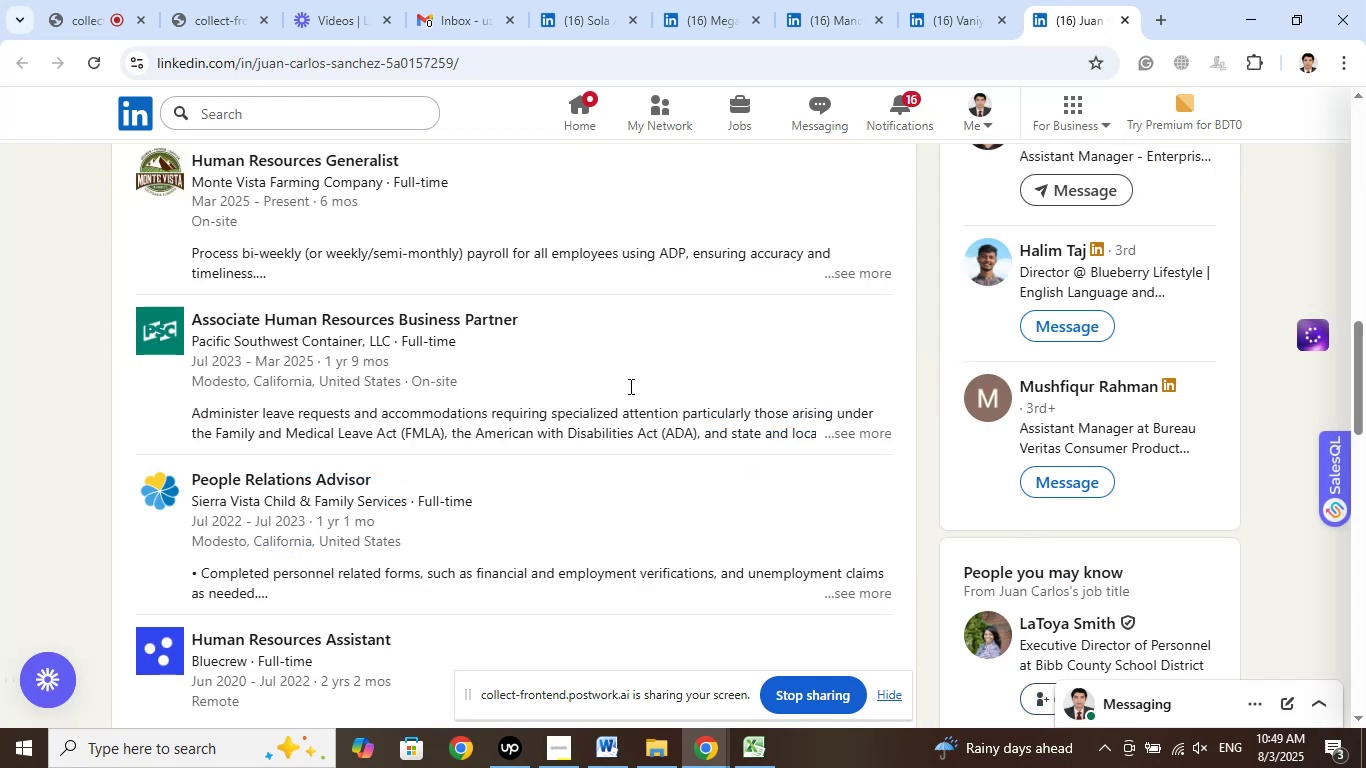 
scroll: coordinate [566, 360], scroll_direction: up, amount: 1.0
 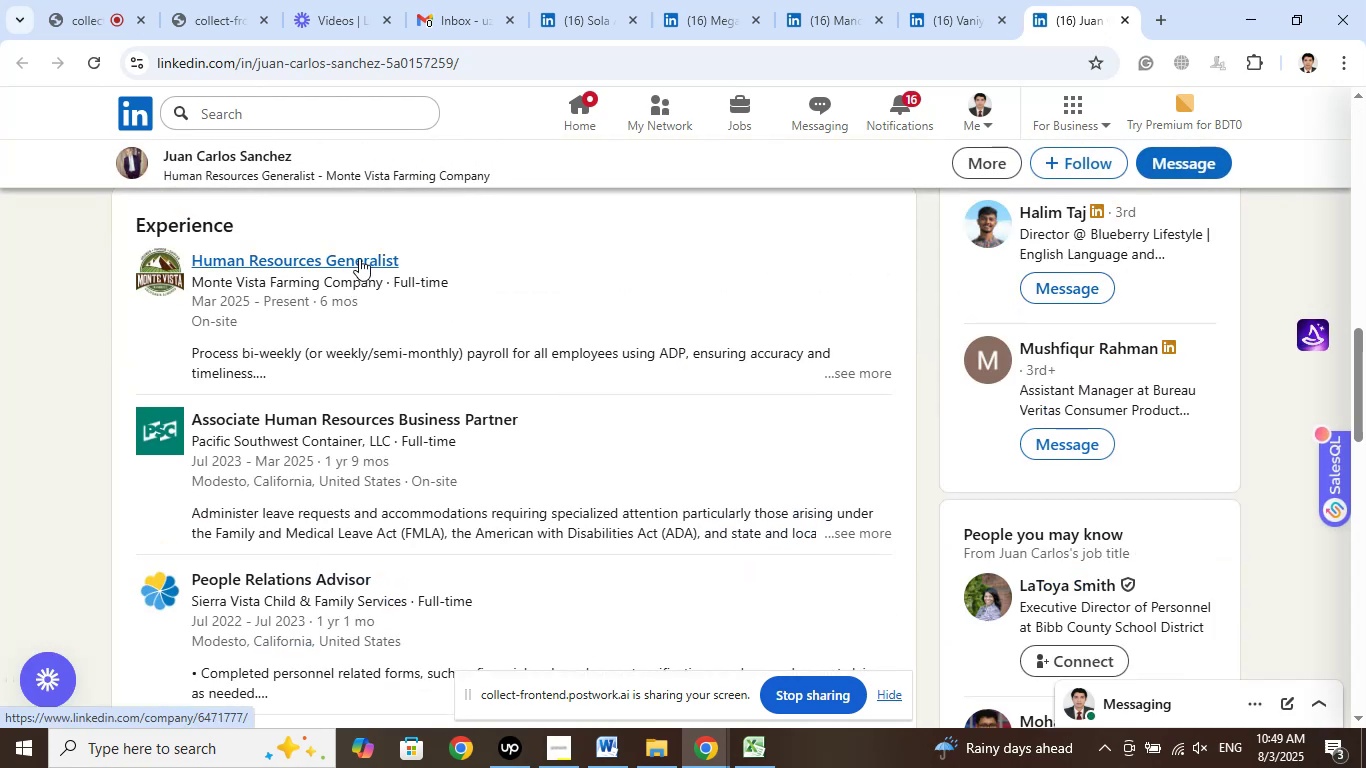 
right_click([359, 258])
 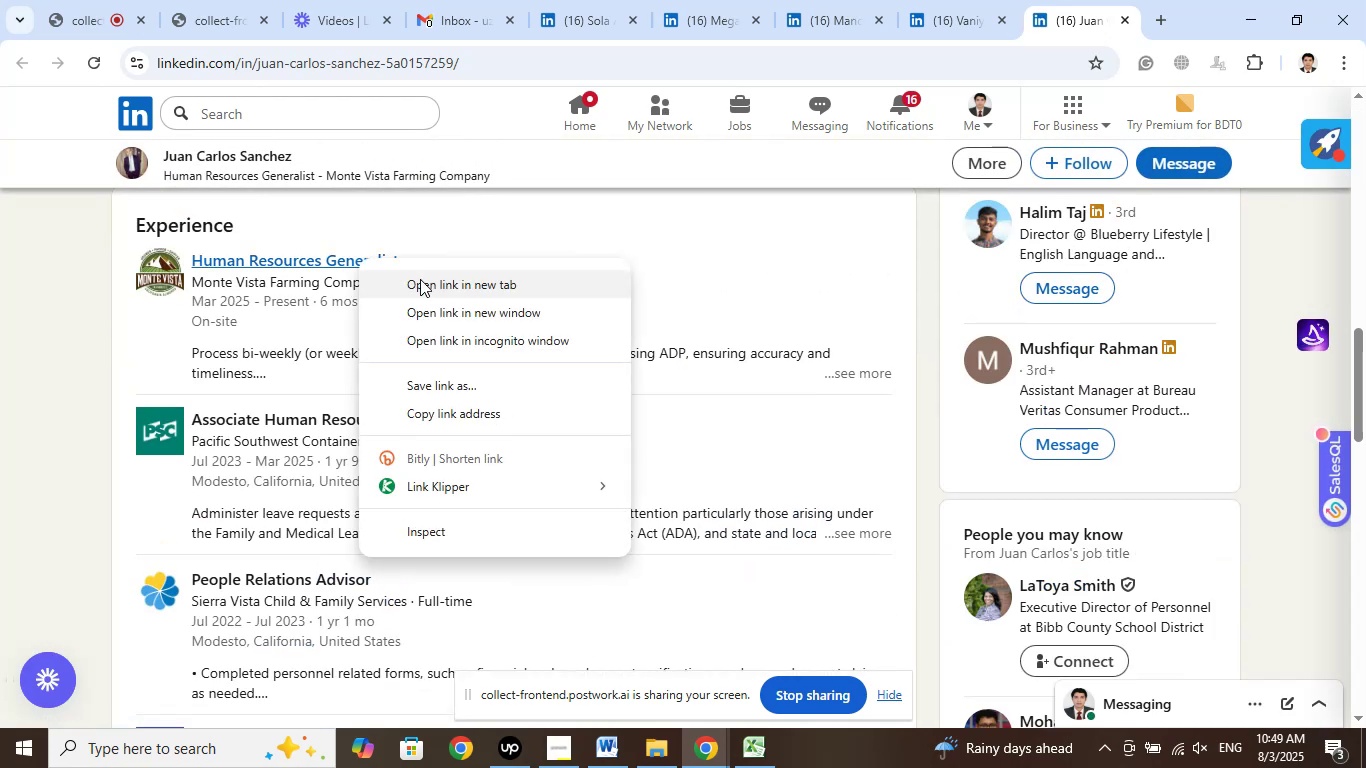 
left_click([420, 279])
 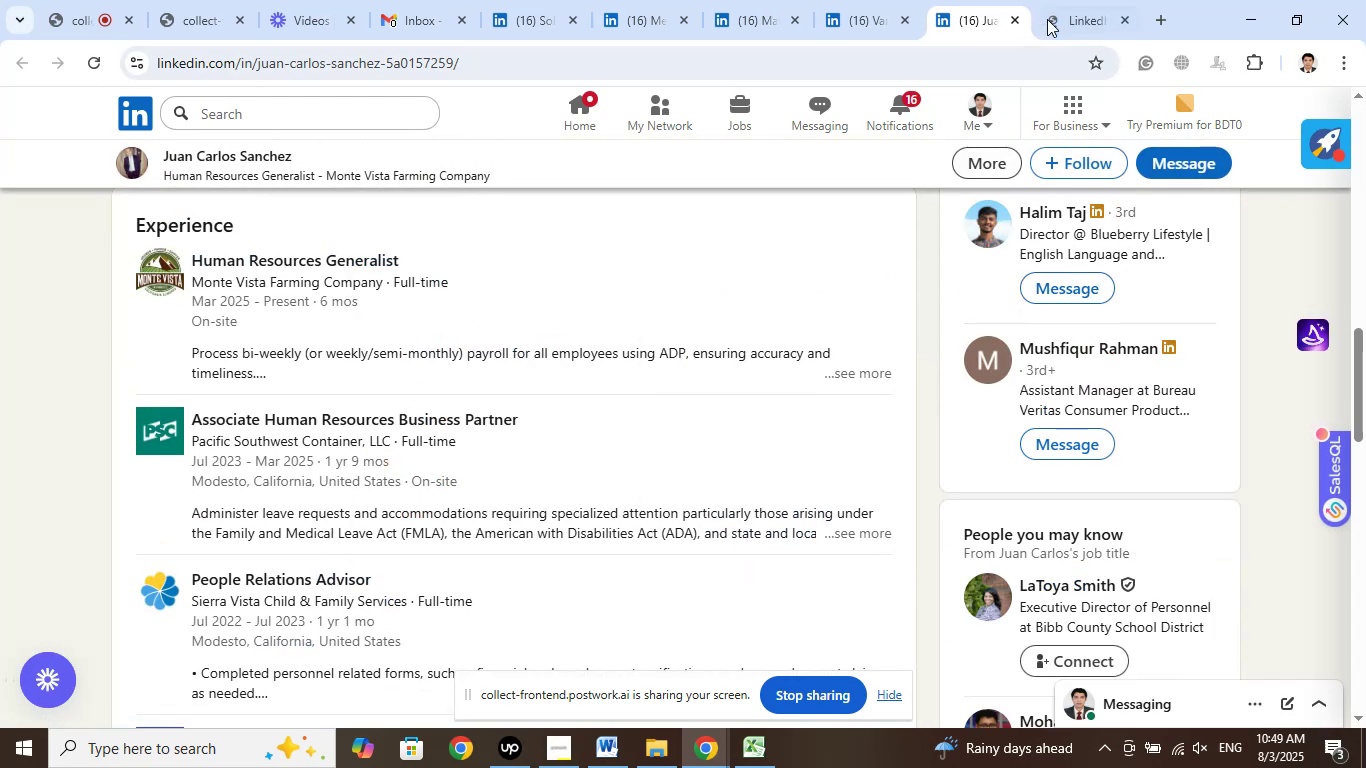 
left_click([1061, 0])
 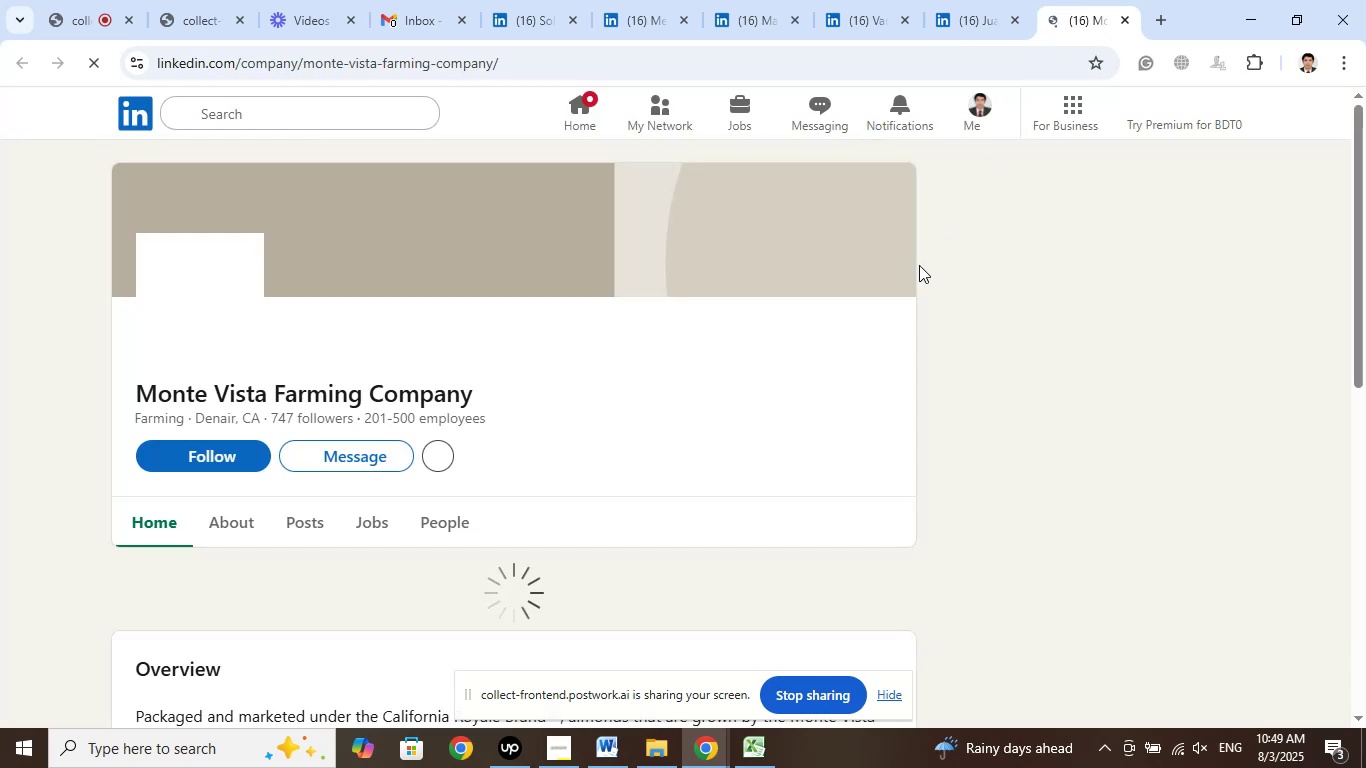 
wait(5.17)
 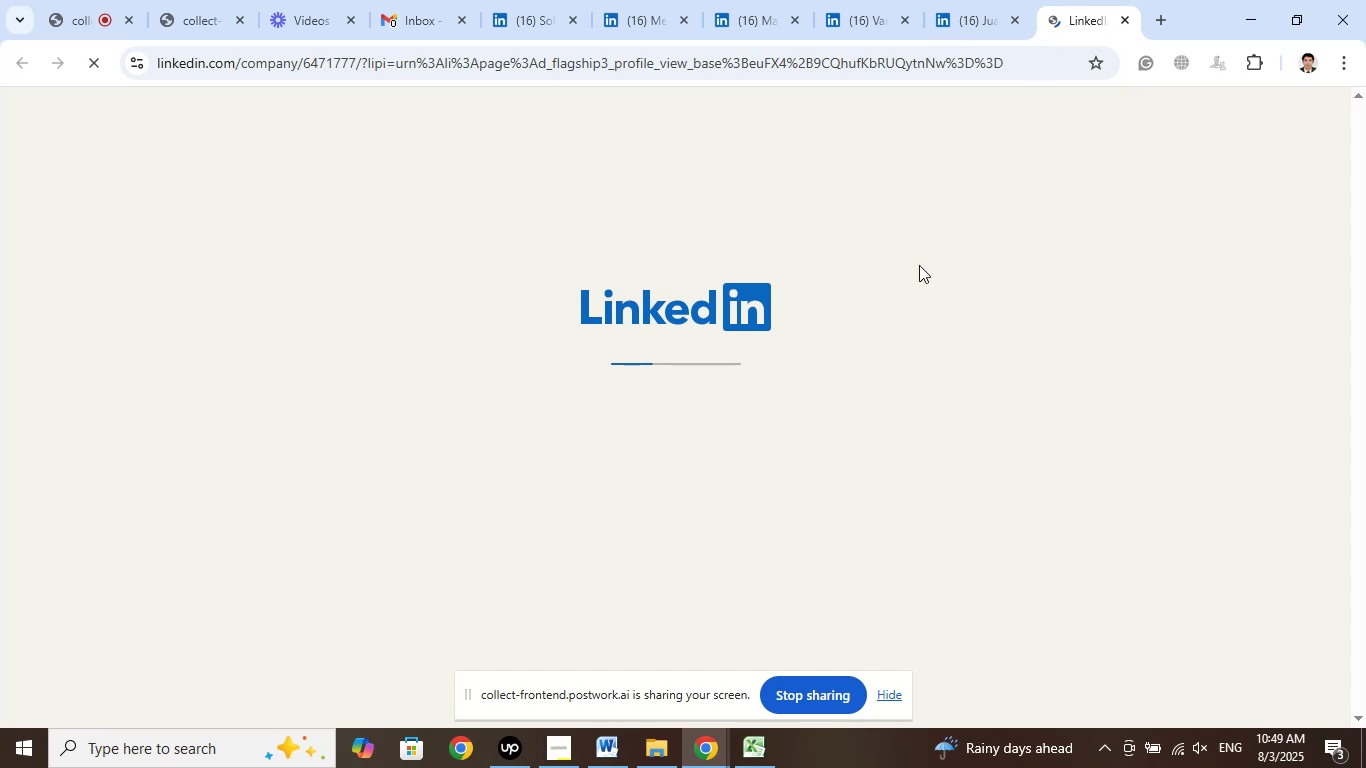 
left_click([977, 0])
 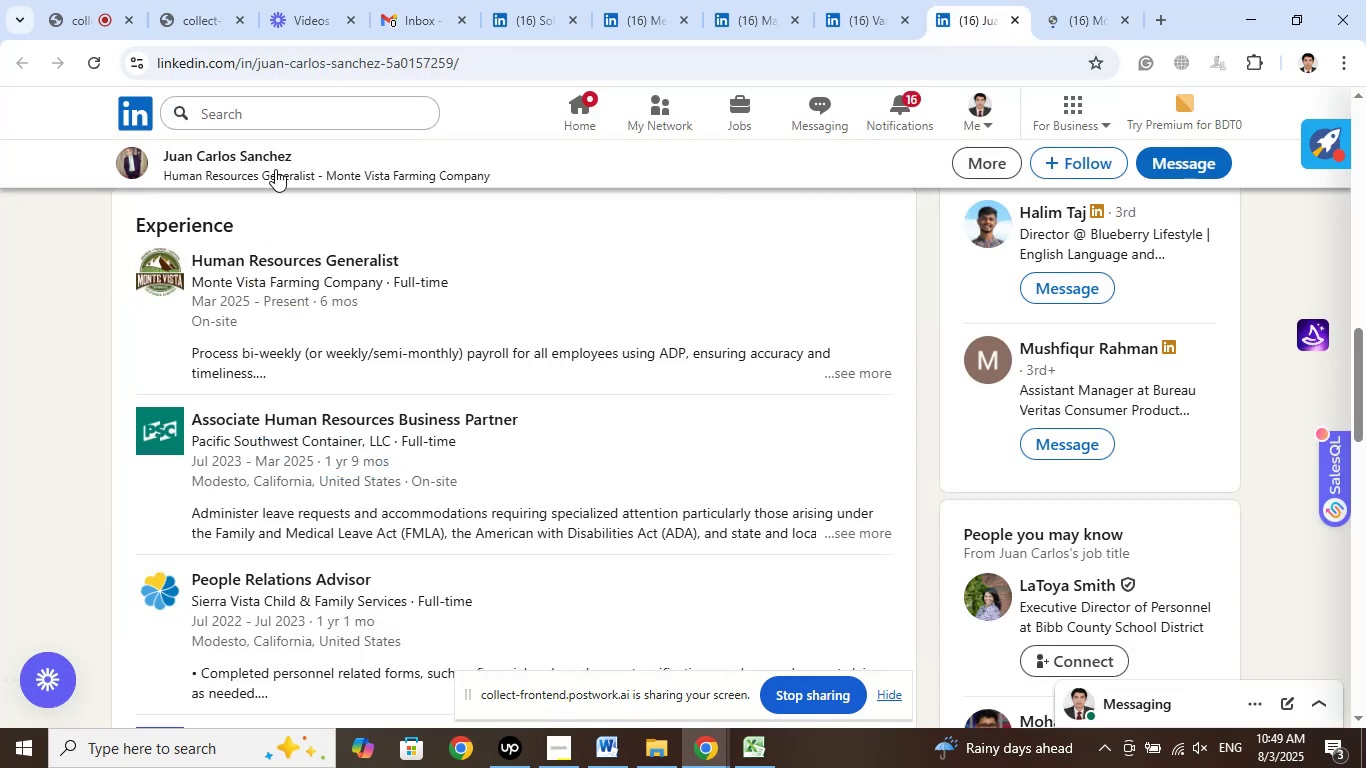 
left_click([259, 160])
 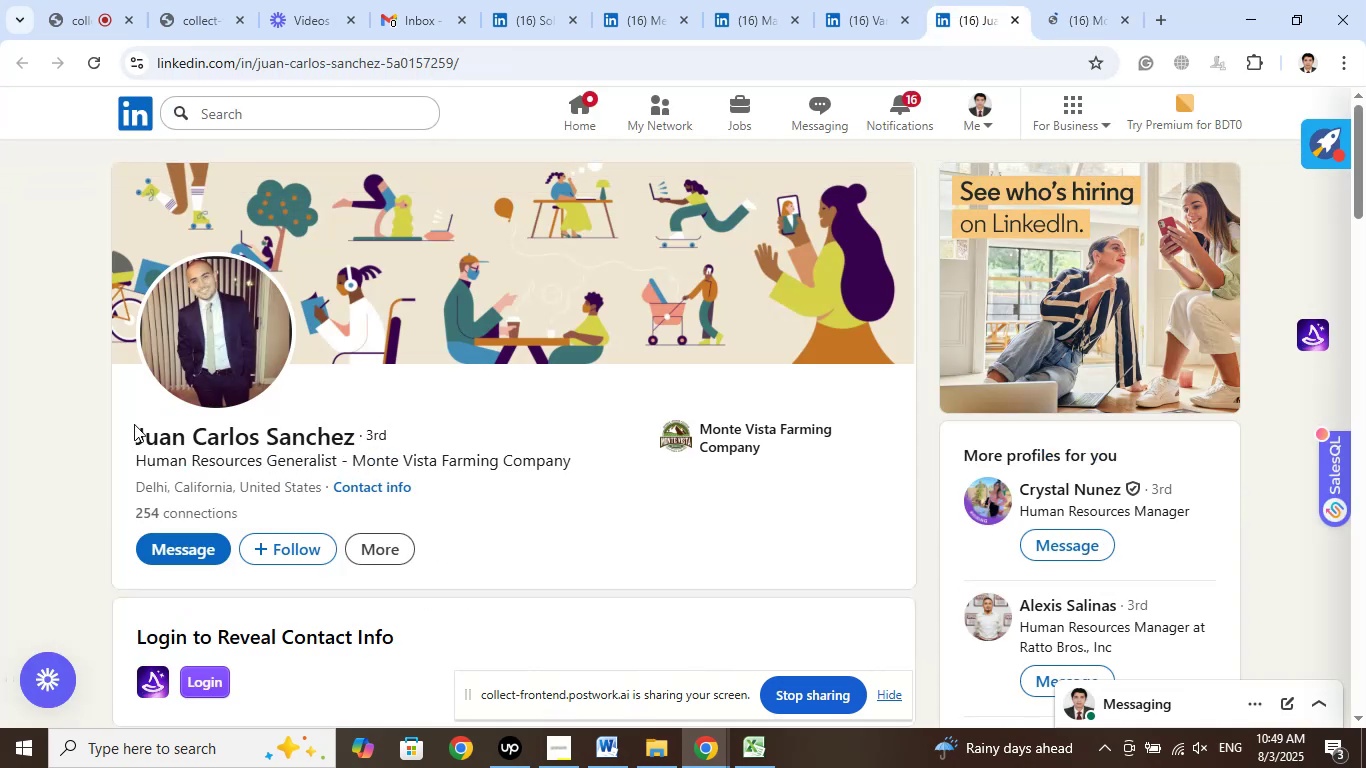 
left_click_drag(start_coordinate=[130, 430], to_coordinate=[352, 439])
 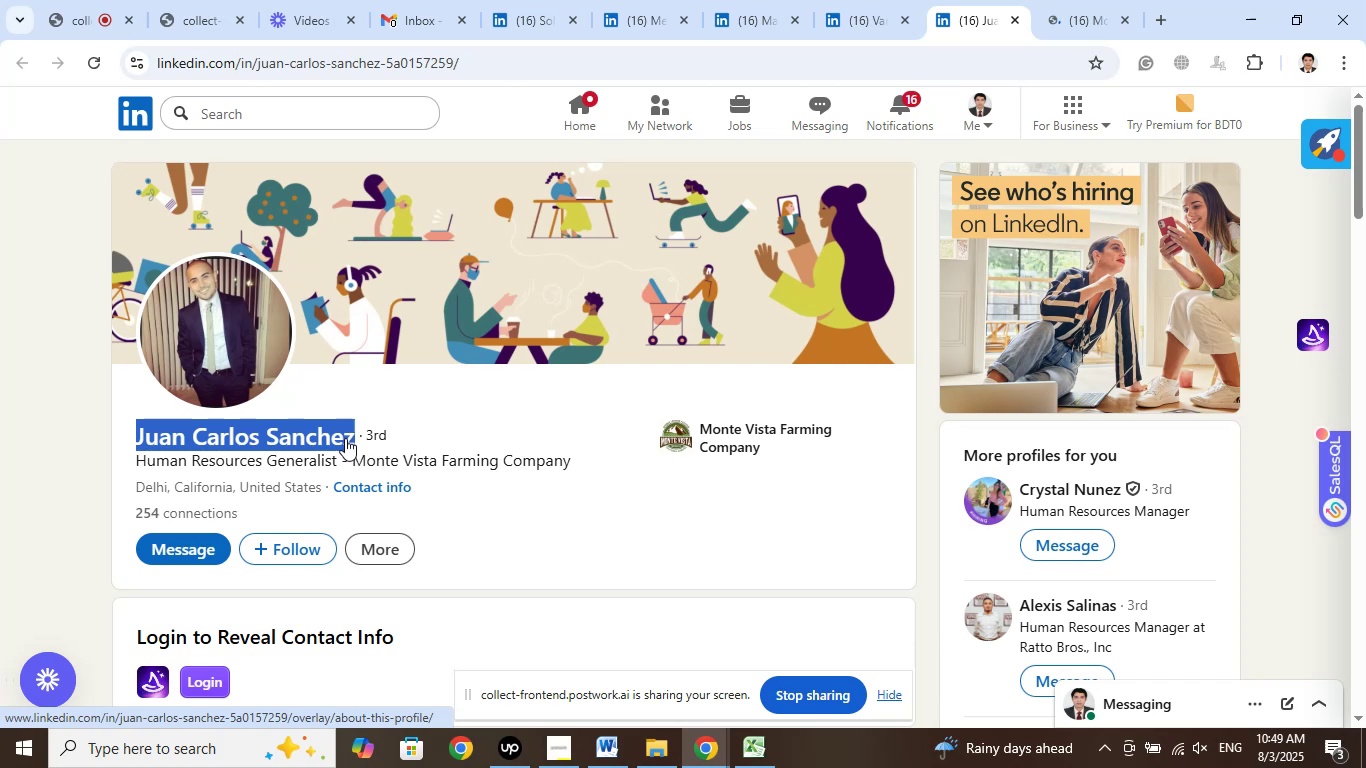 
right_click([345, 438])
 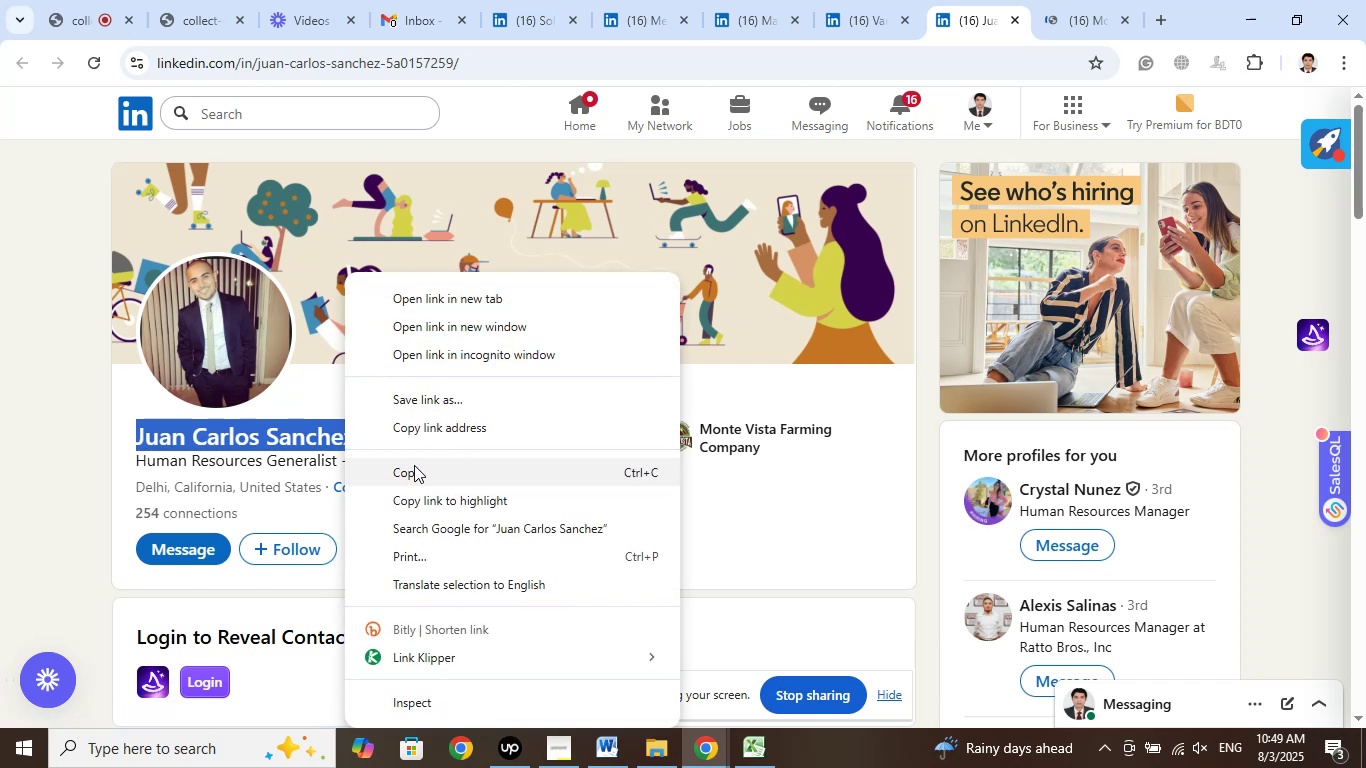 
left_click([414, 468])
 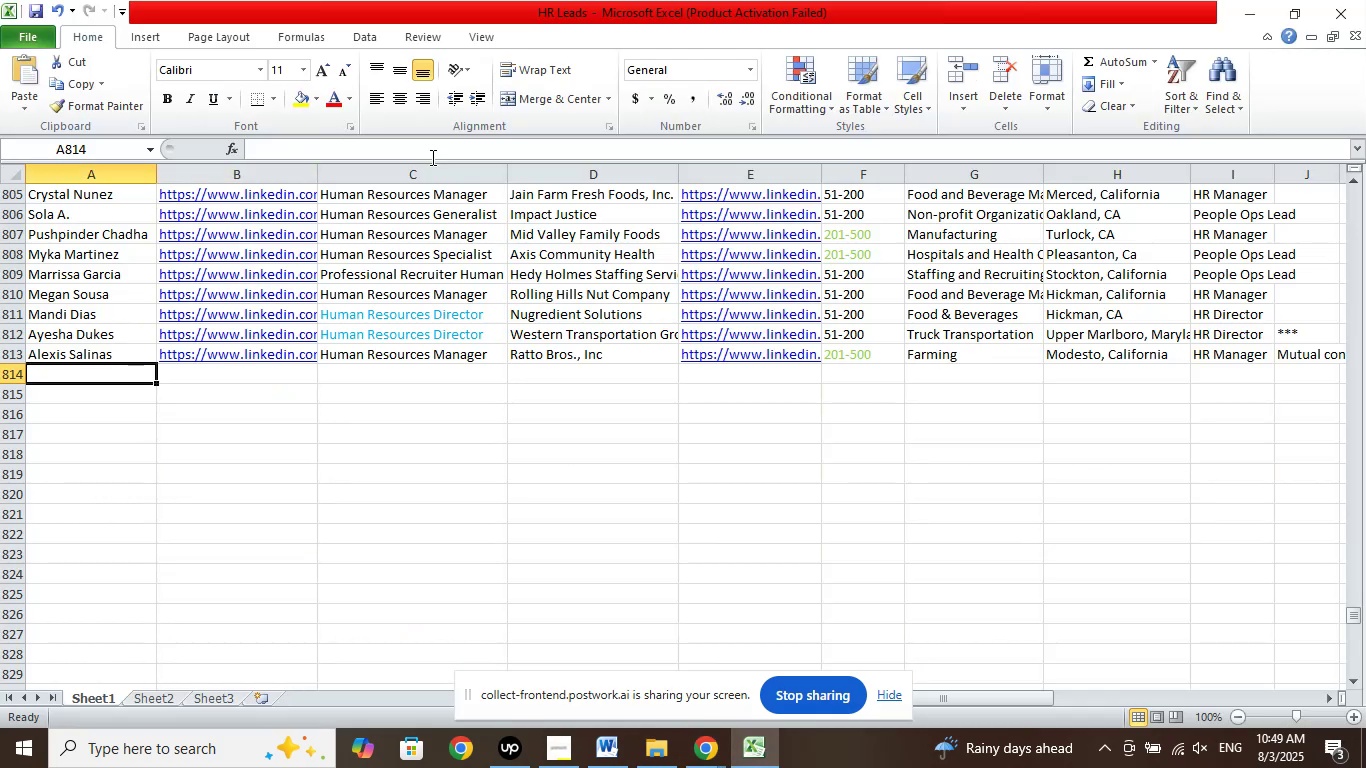 
left_click([292, 141])
 